 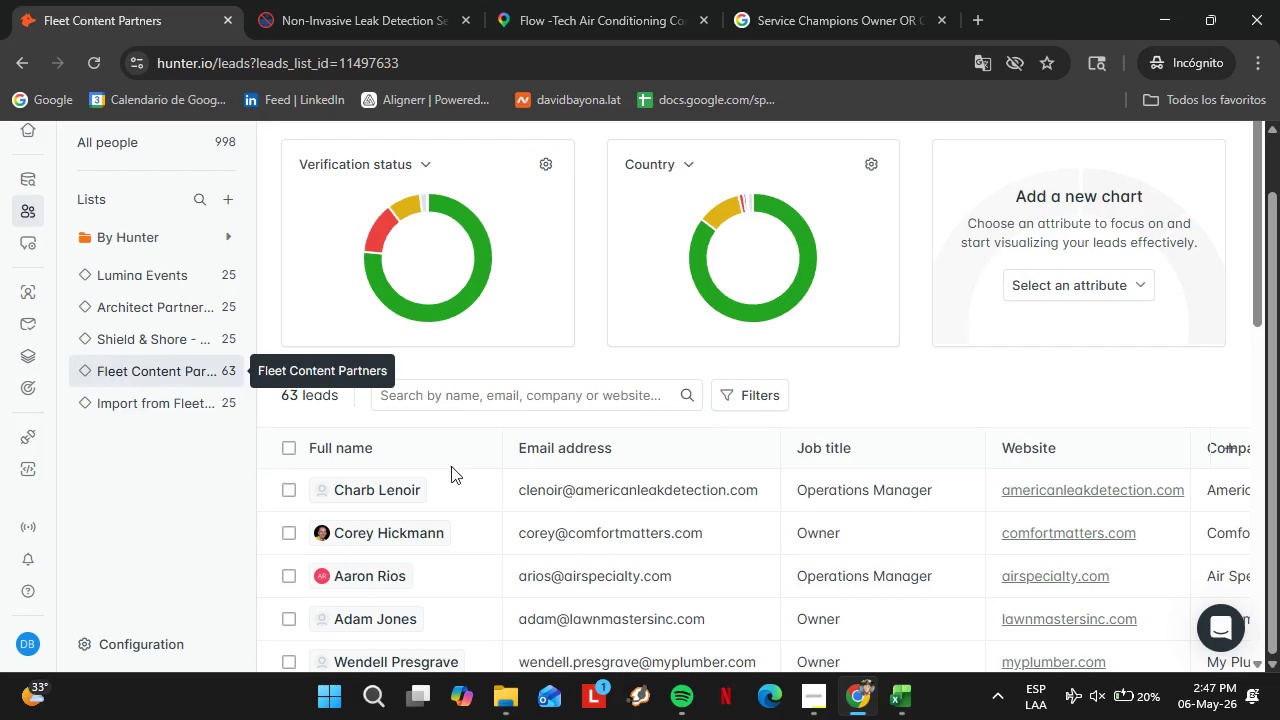 
scroll: coordinate [685, 448], scroll_direction: down, amount: 8.0
 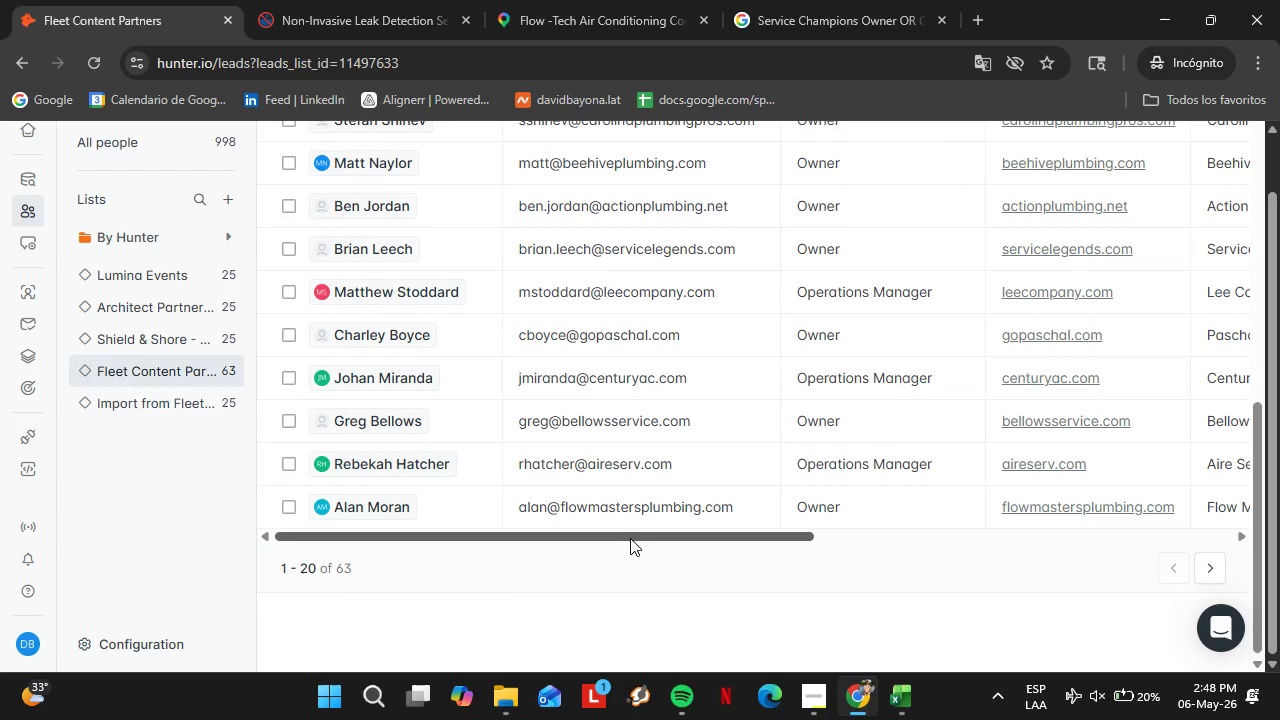 
left_click_drag(start_coordinate=[630, 538], to_coordinate=[1075, 547])
 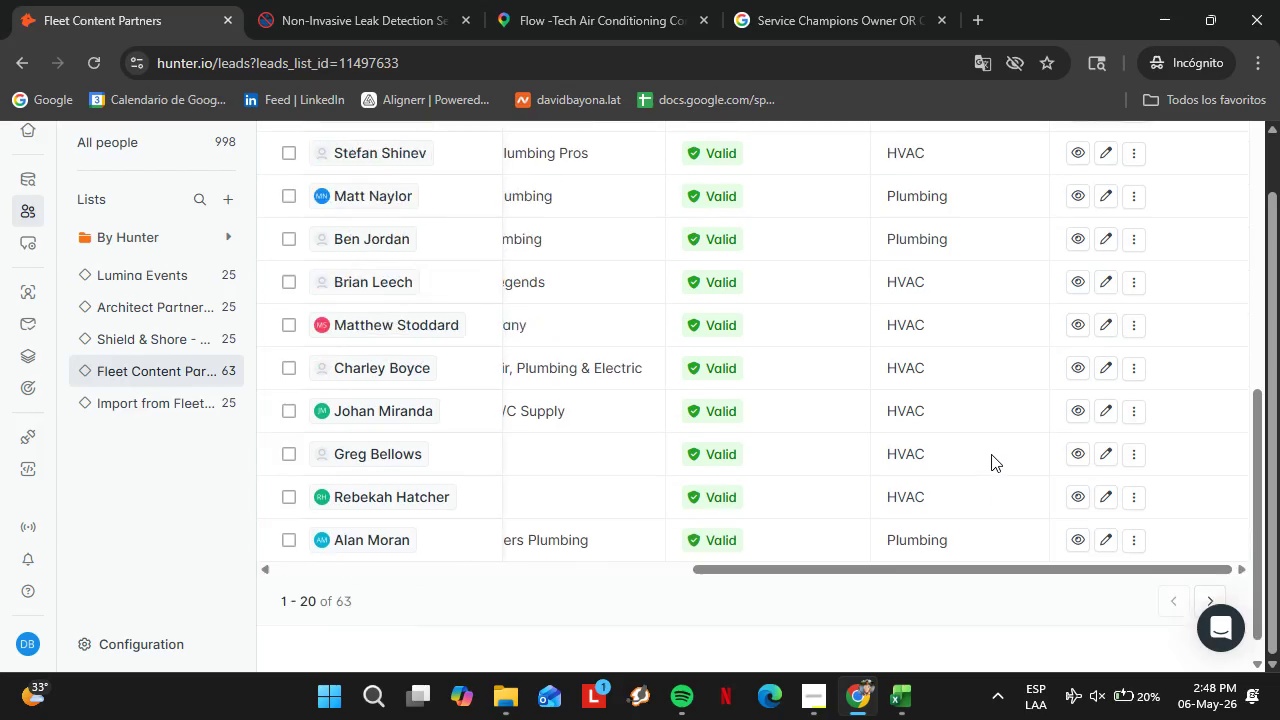 
scroll: coordinate [991, 453], scroll_direction: up, amount: 7.0
 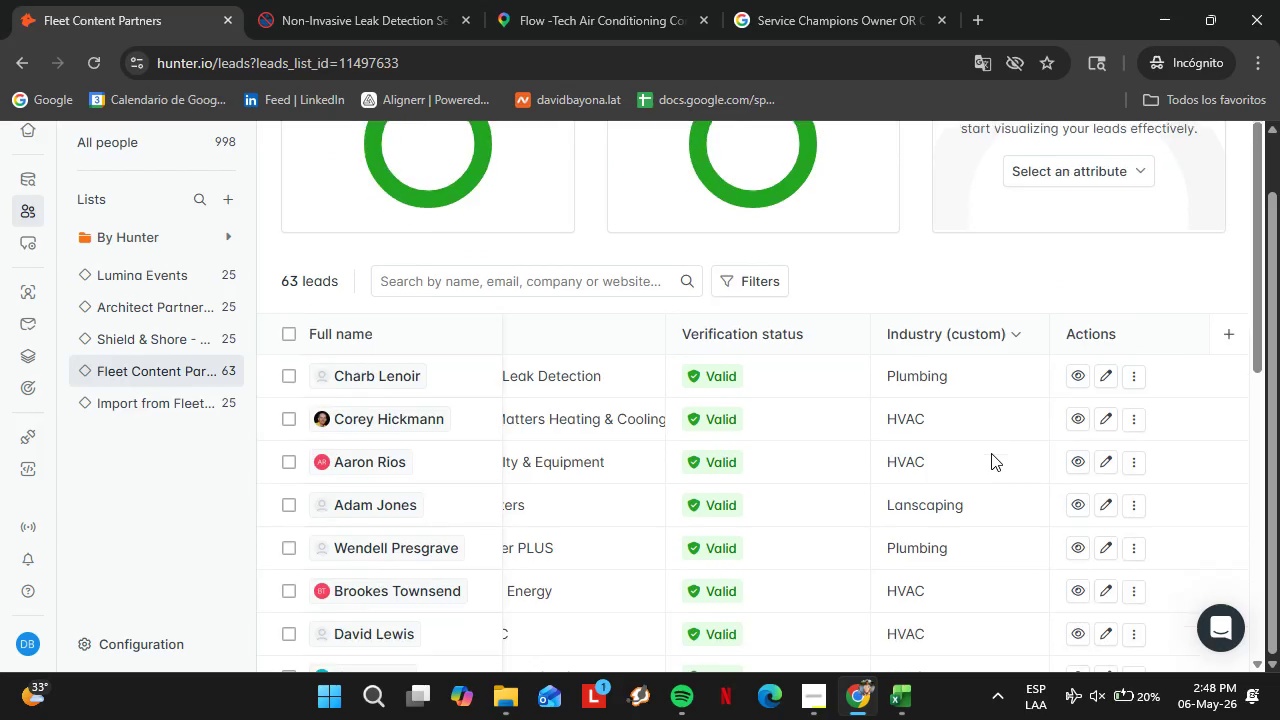 
scroll: coordinate [890, 527], scroll_direction: down, amount: 18.0
 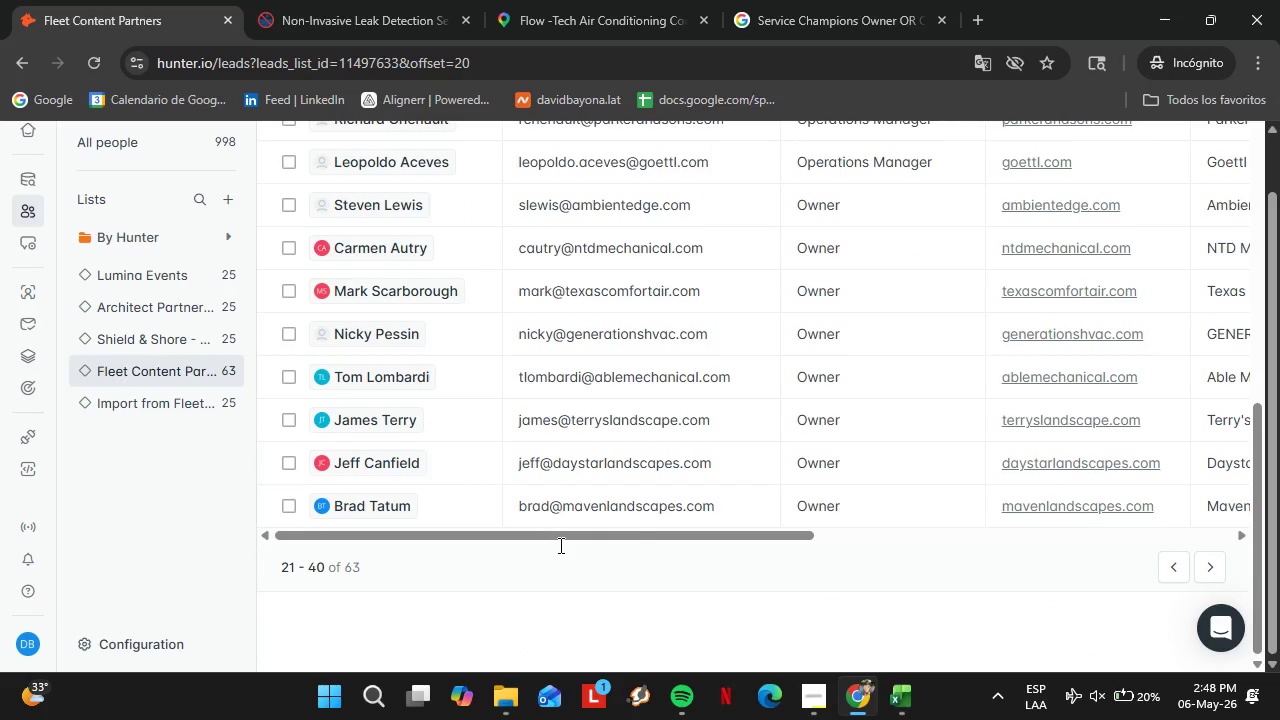 
left_click_drag(start_coordinate=[544, 538], to_coordinate=[1176, 543])
 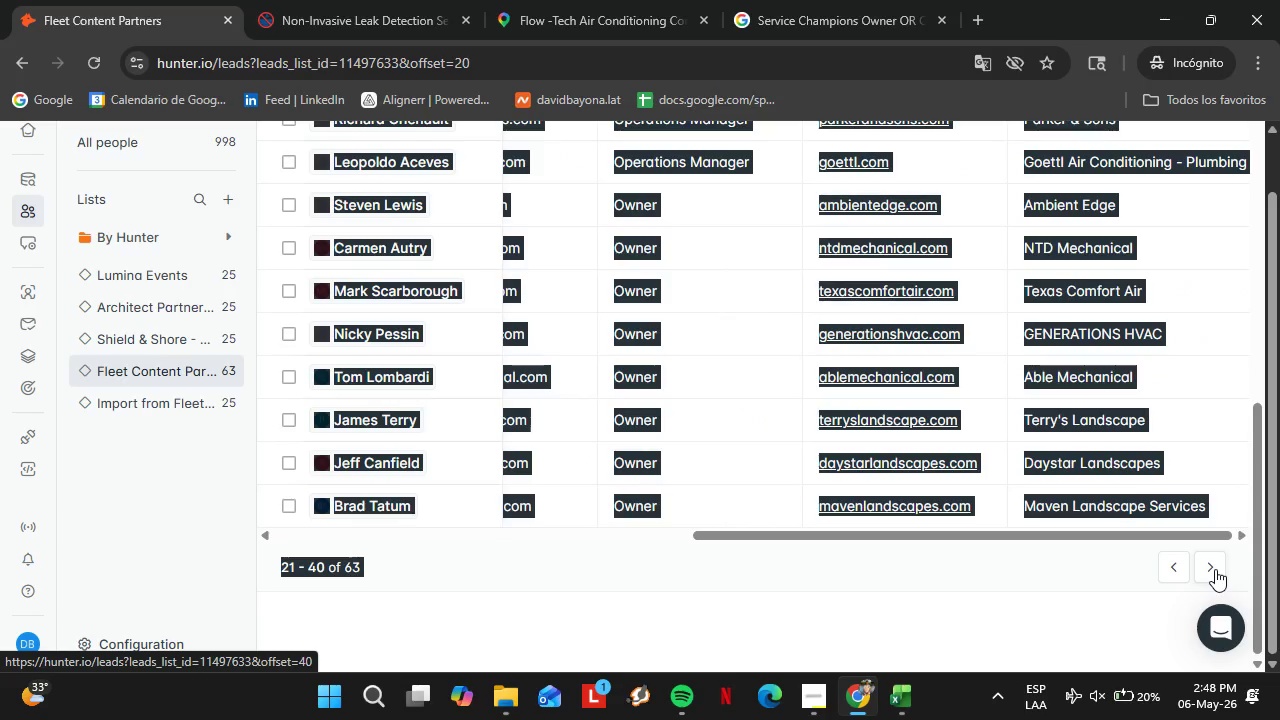 
left_click([1215, 569])
 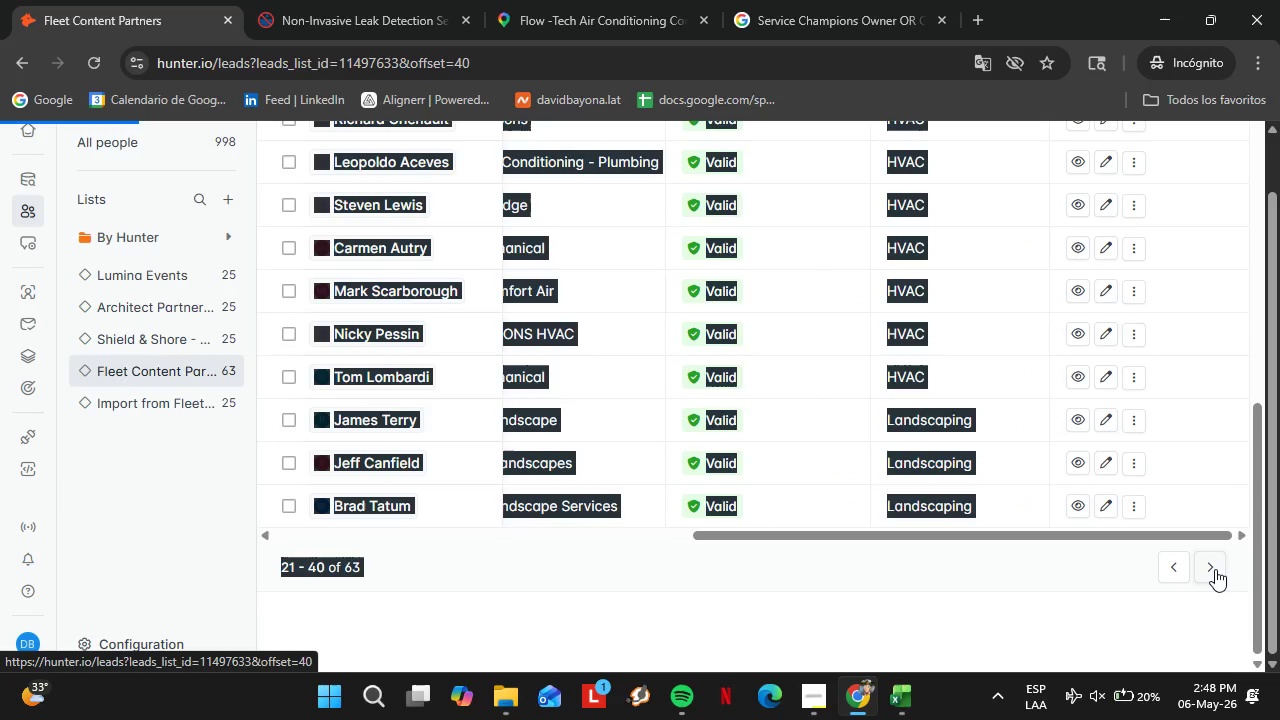 
wait(8.23)
 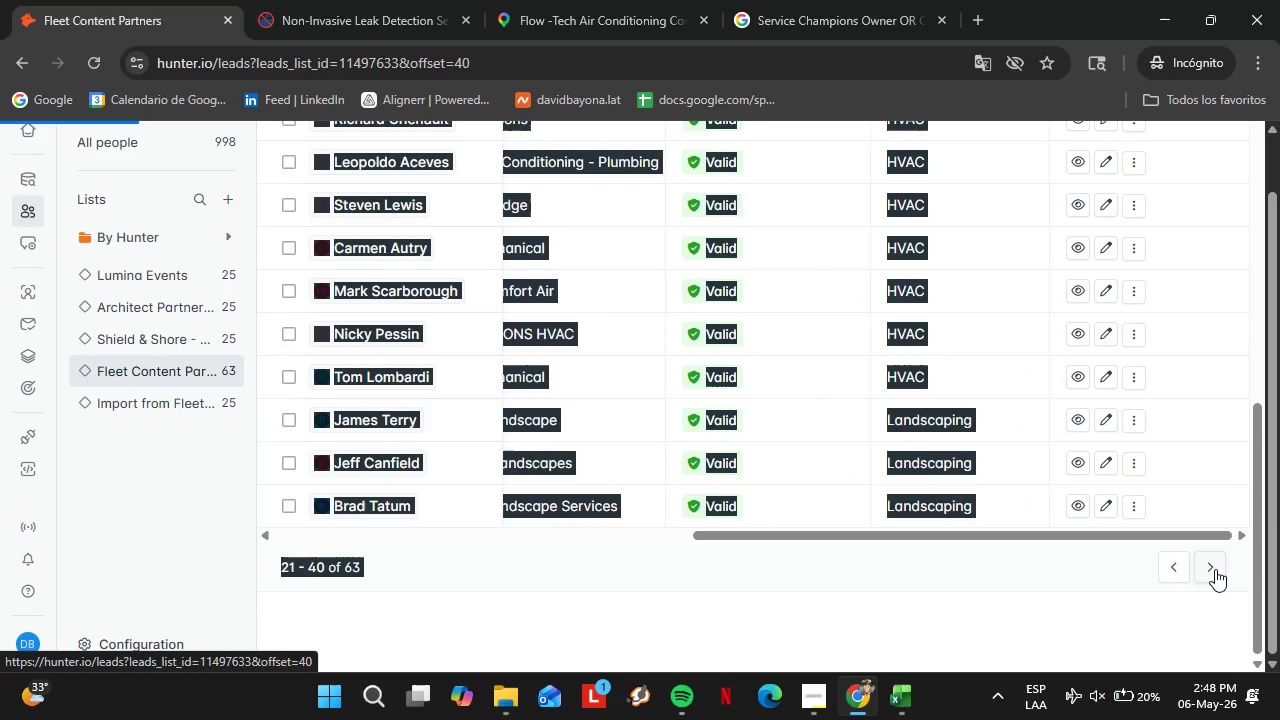 
scroll: coordinate [925, 472], scroll_direction: down, amount: 11.0
 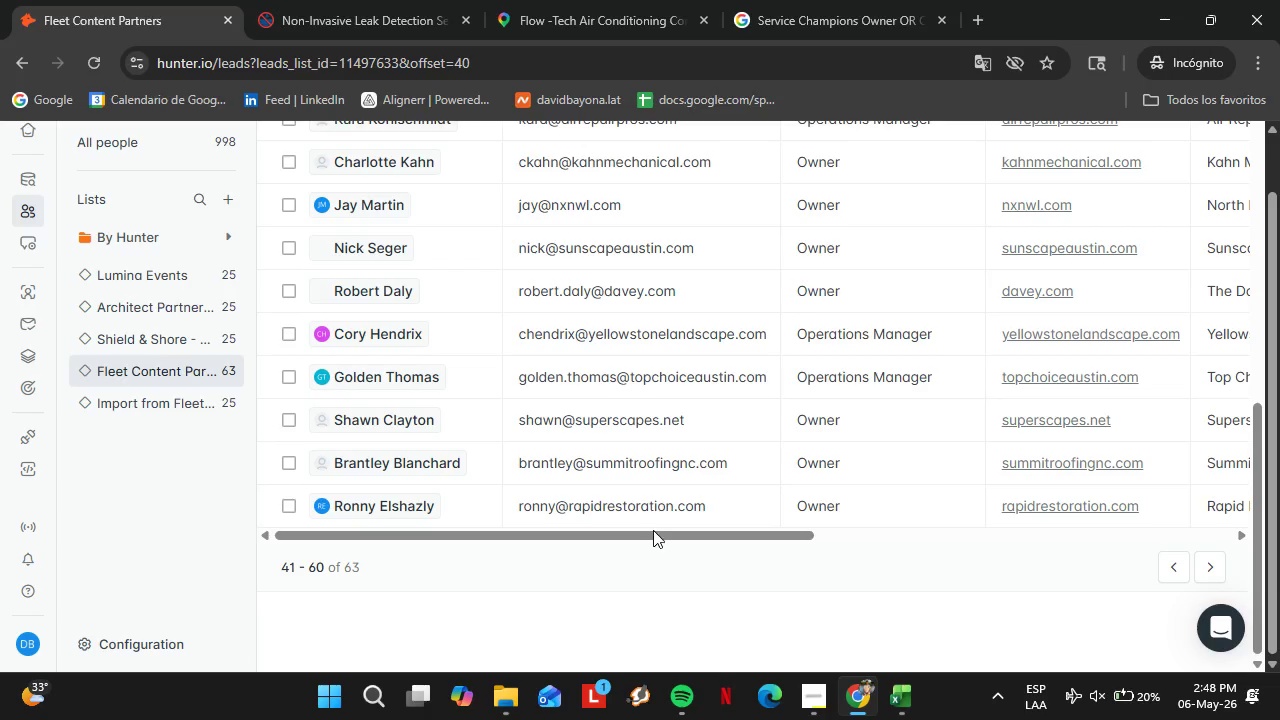 
left_click_drag(start_coordinate=[664, 530], to_coordinate=[1161, 575])
 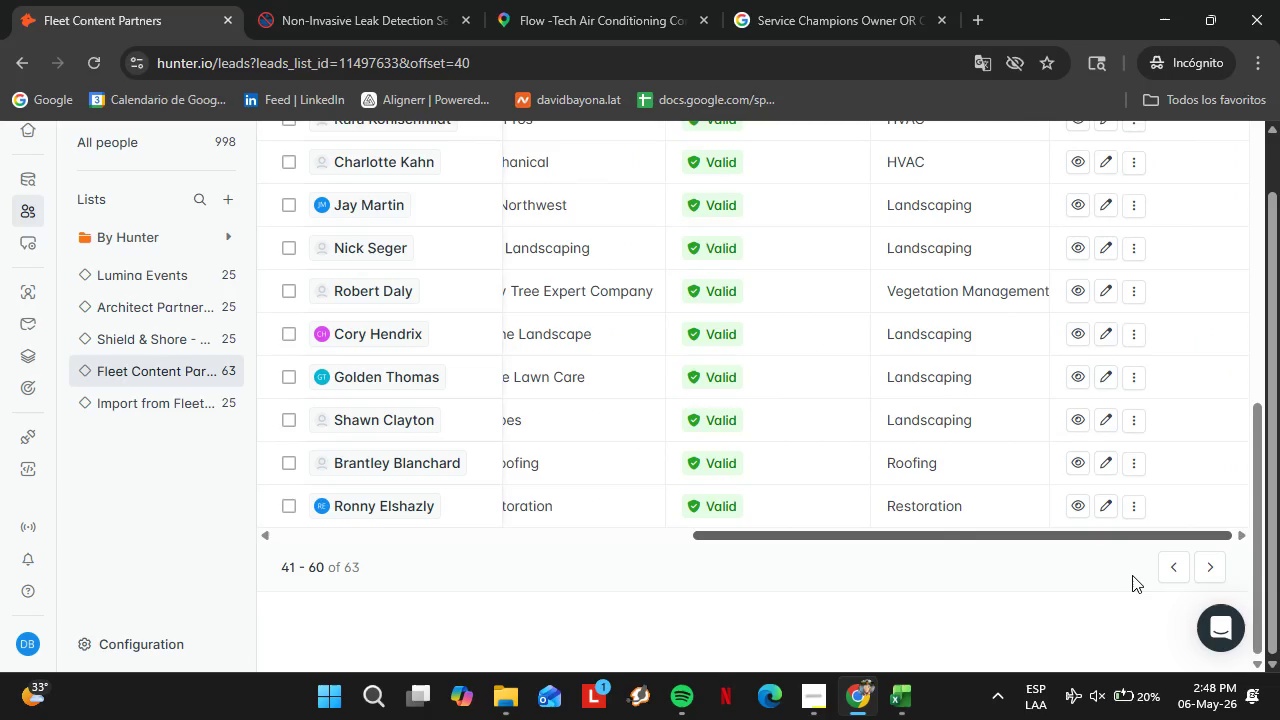 
left_click([1208, 570])
 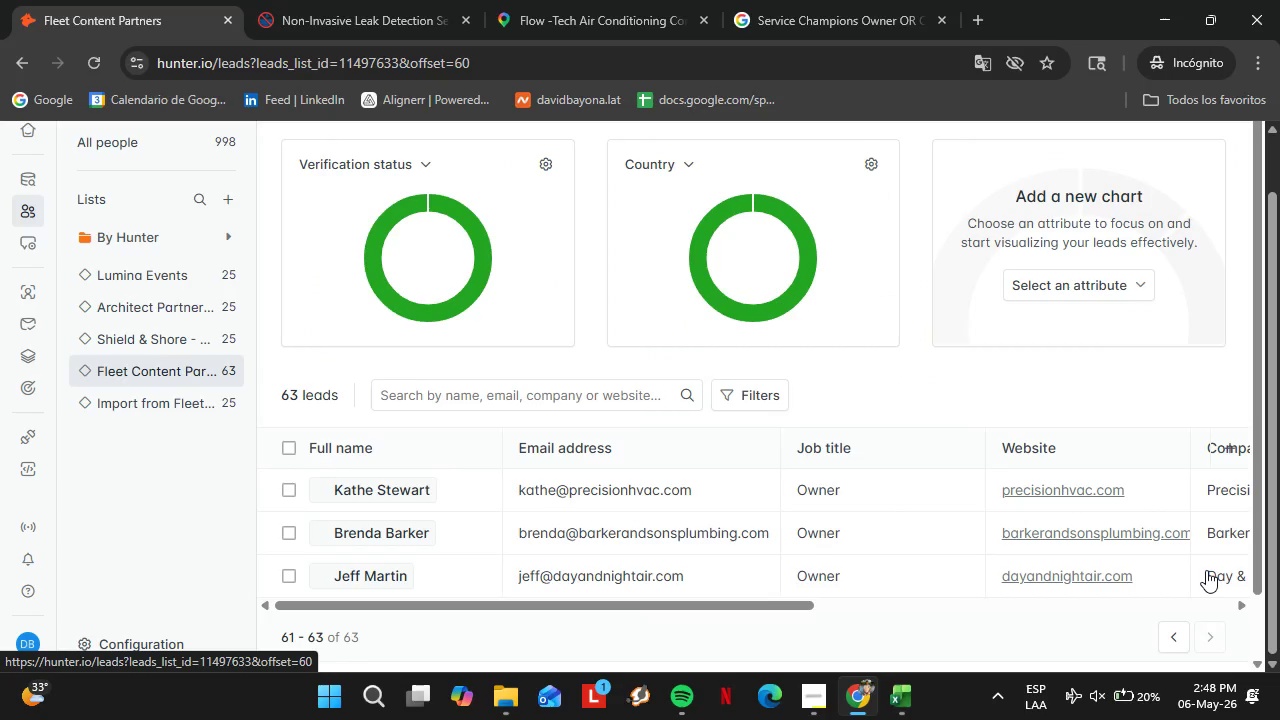 
left_click_drag(start_coordinate=[565, 601], to_coordinate=[1079, 593])
 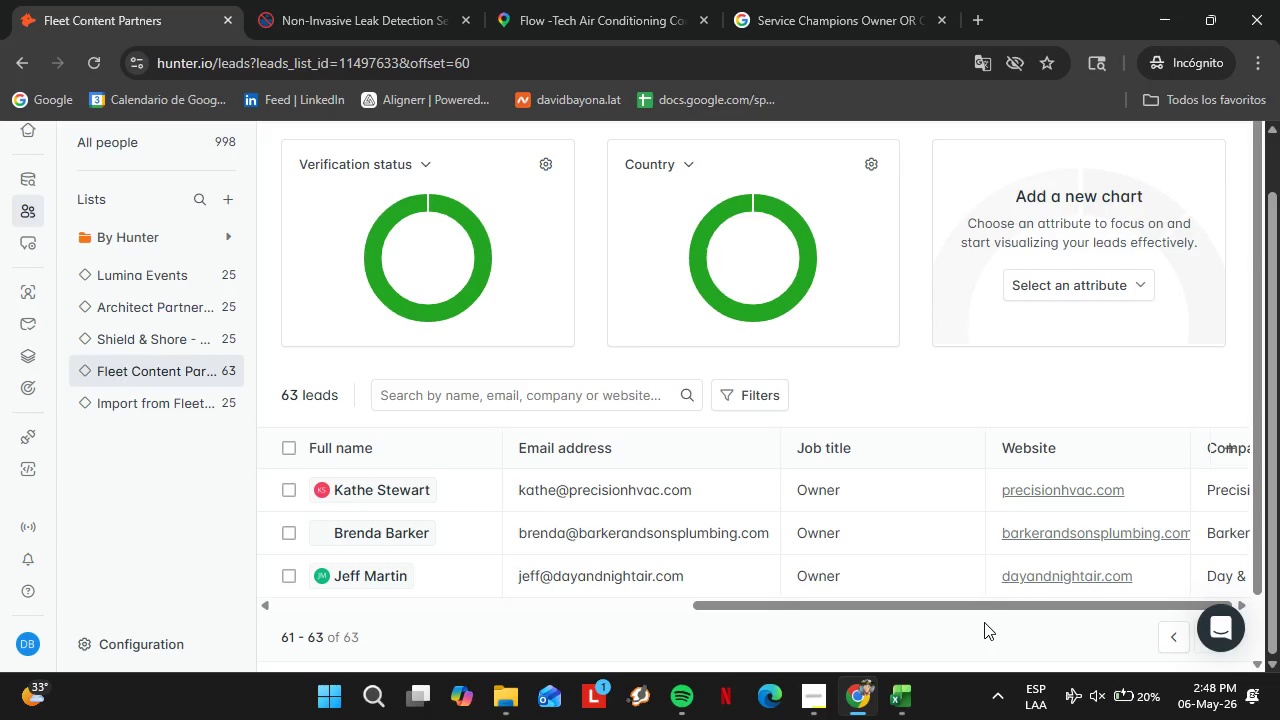 
left_click([984, 622])
 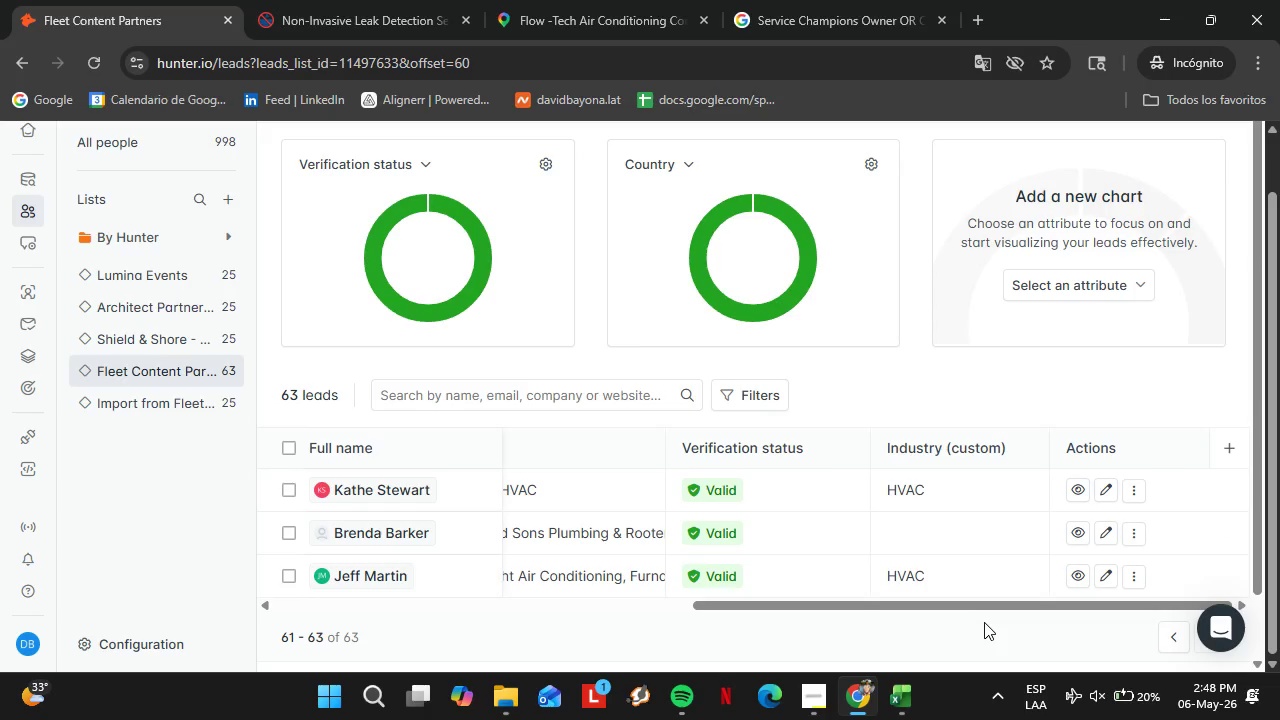 
wait(20.84)
 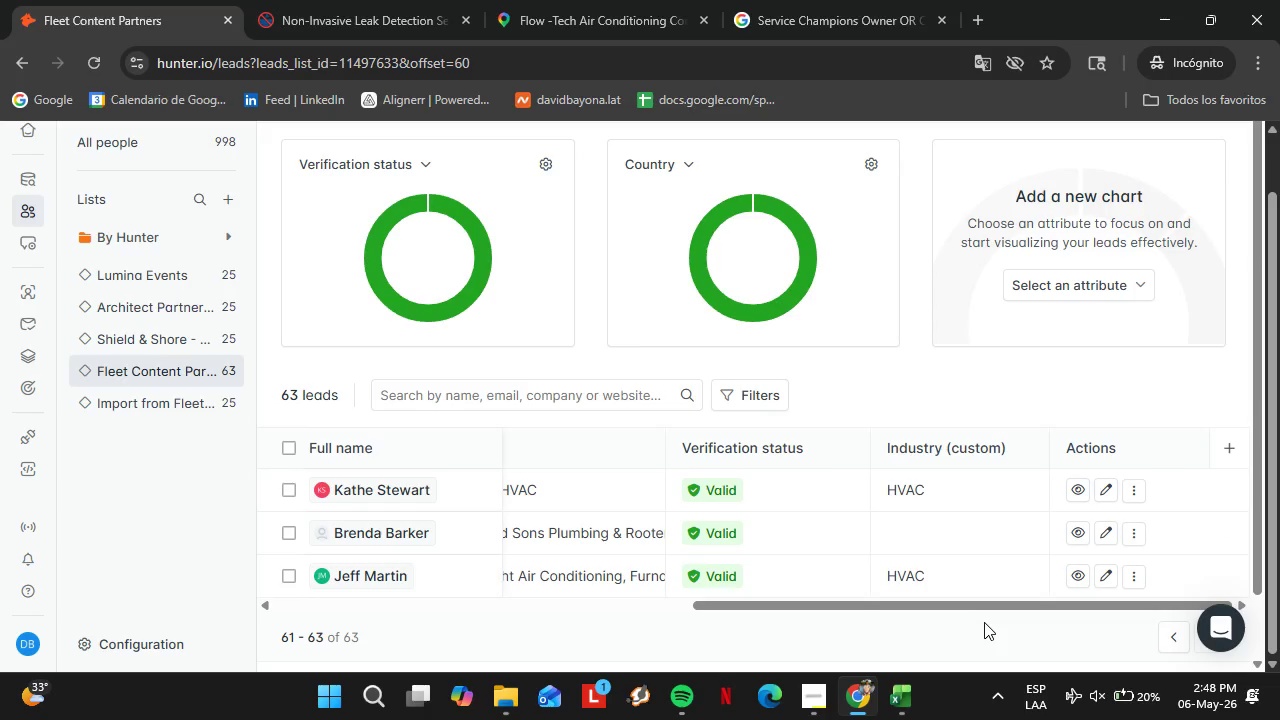 
double_click([939, 532])
 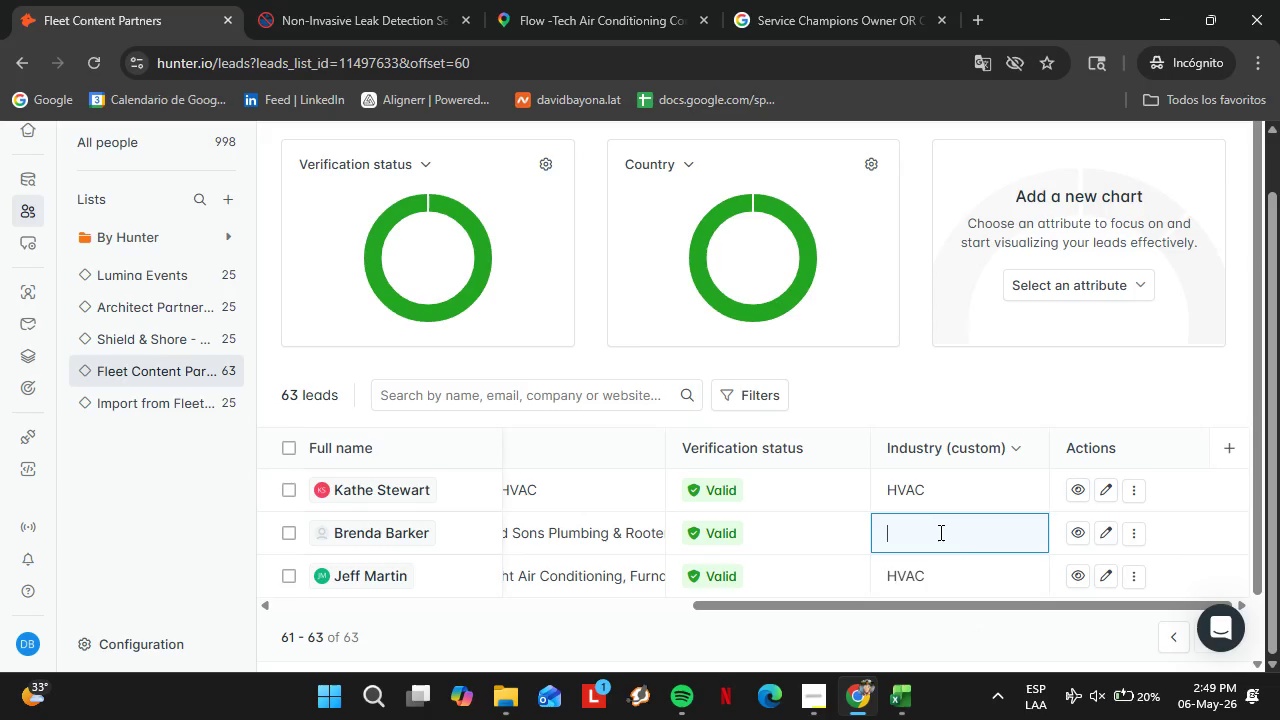 
triple_click([939, 532])
 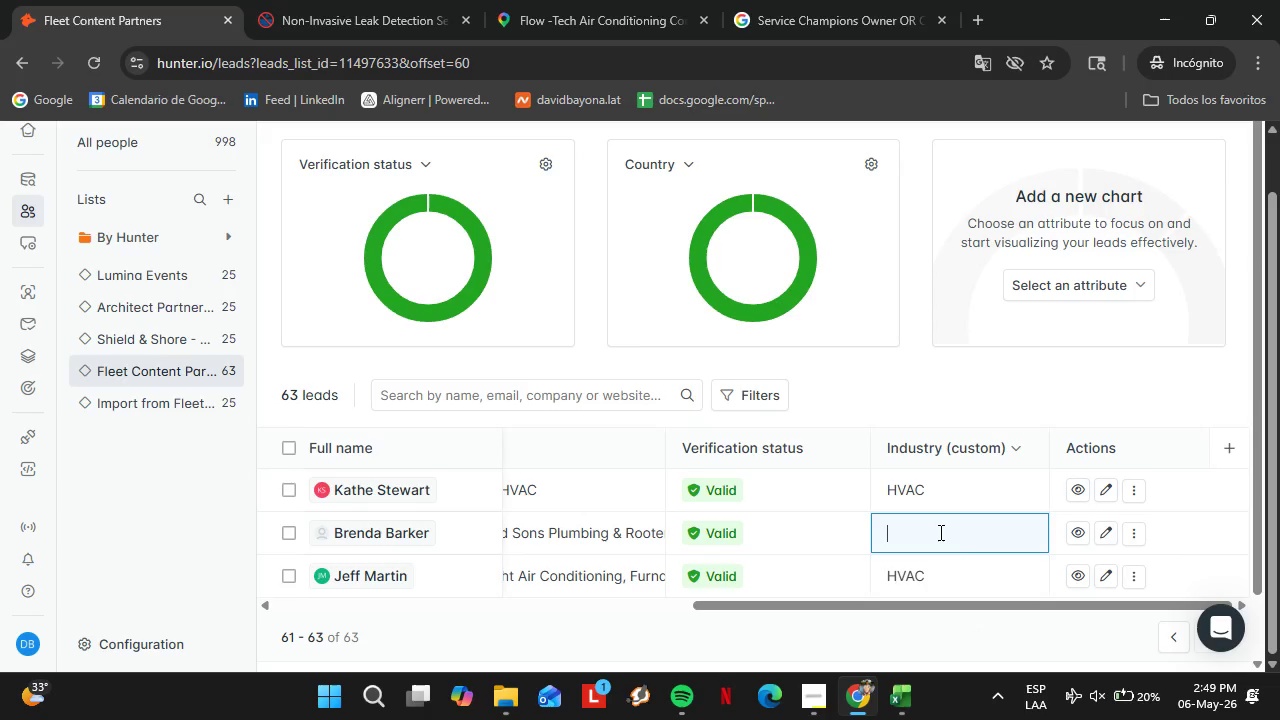 
key(Shift+P)
 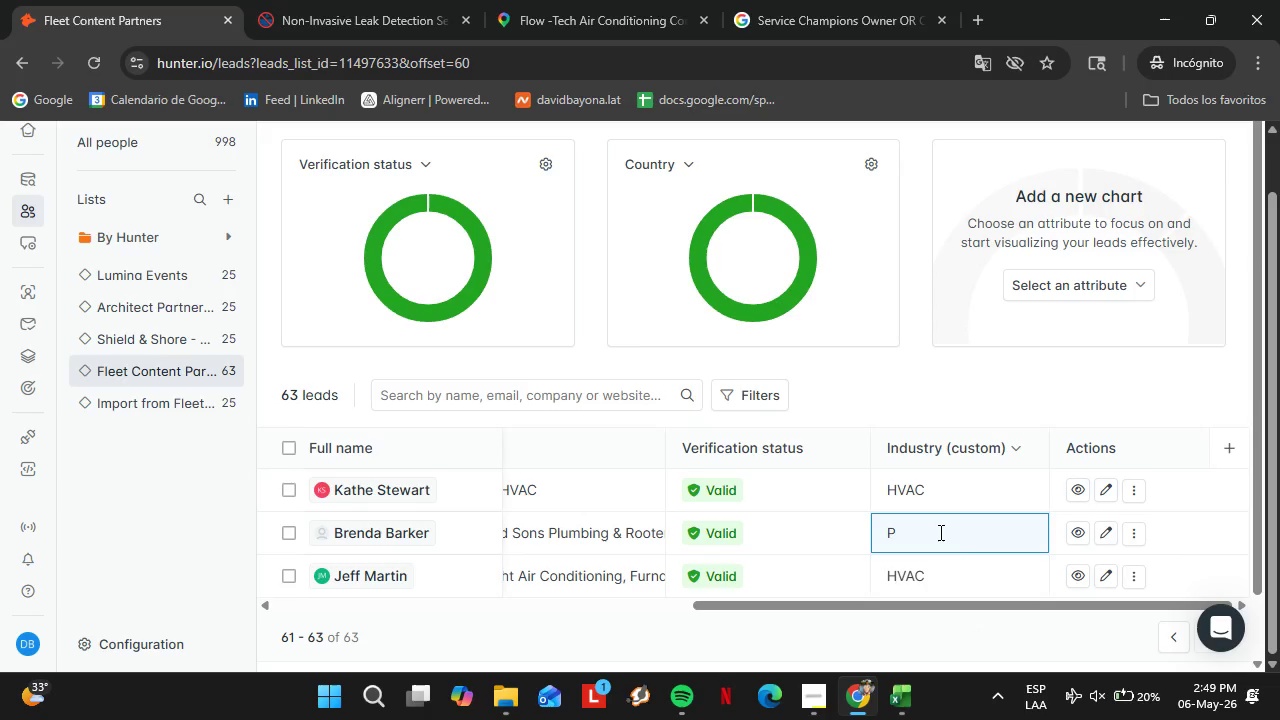 
type(lumbing)
 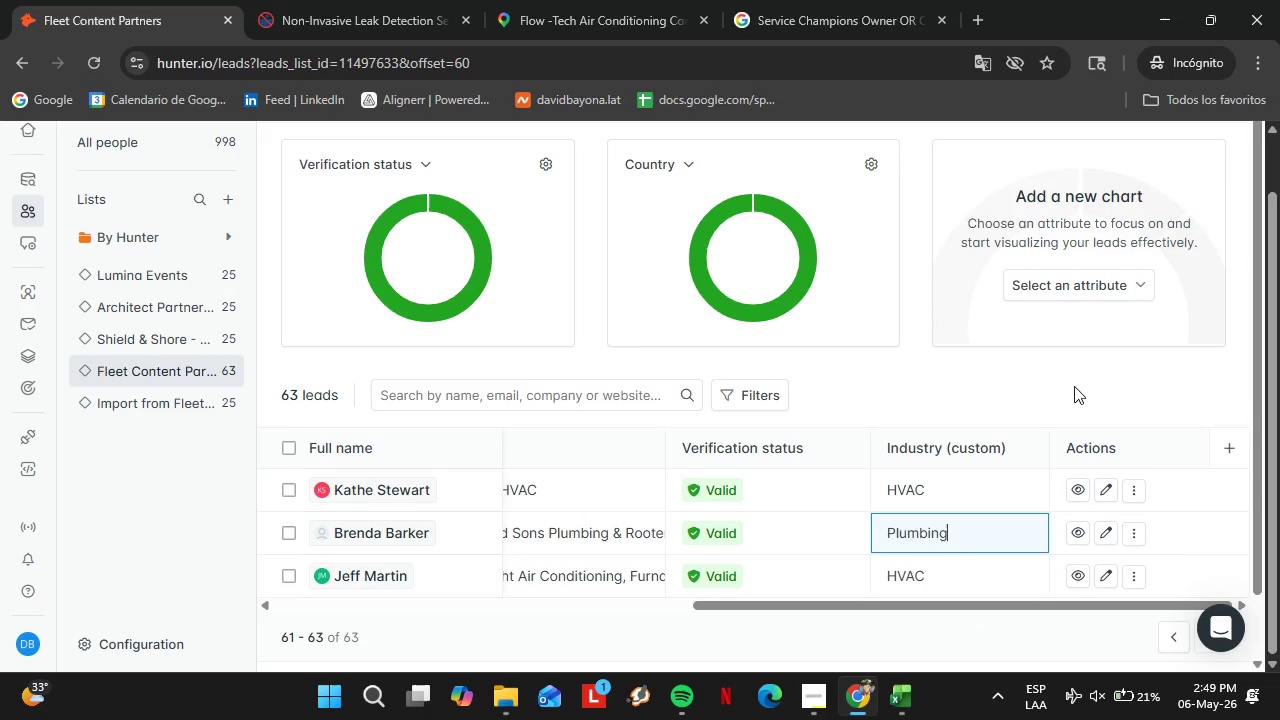 
key(Enter)
 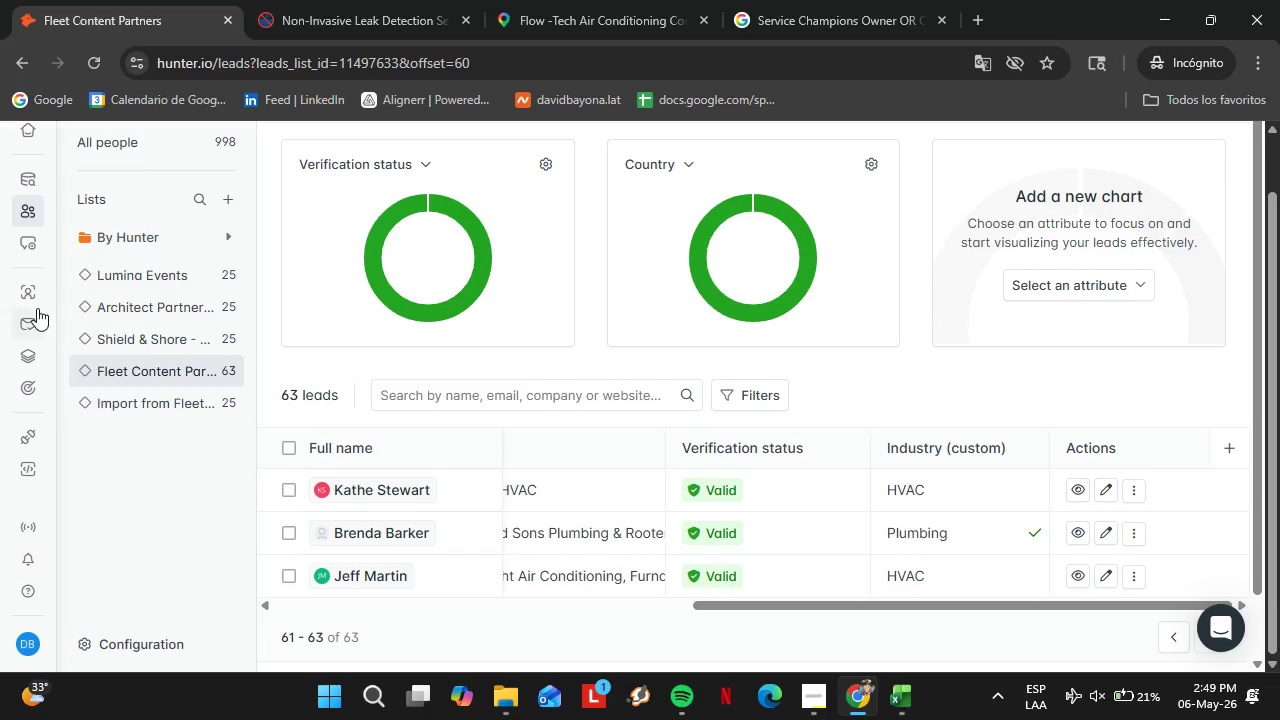 
left_click([34, 295])
 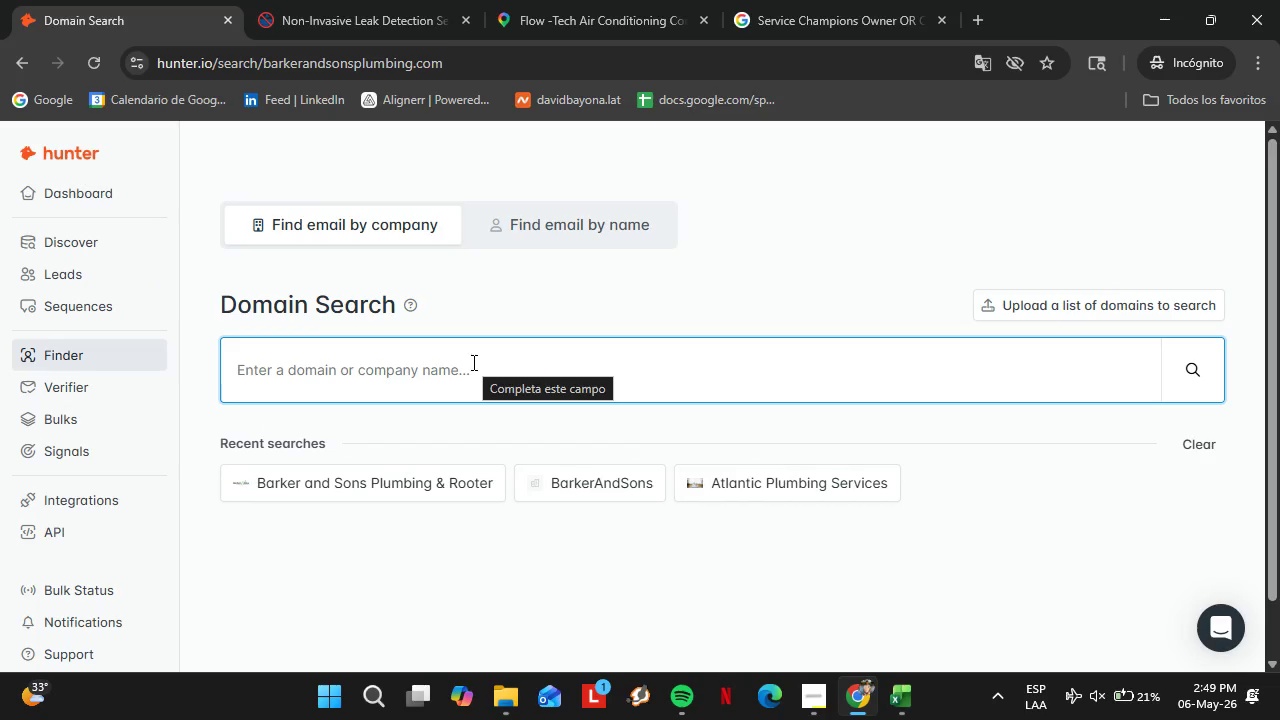 
type(blained)
key(Backspace)
type(plumbing.com)
 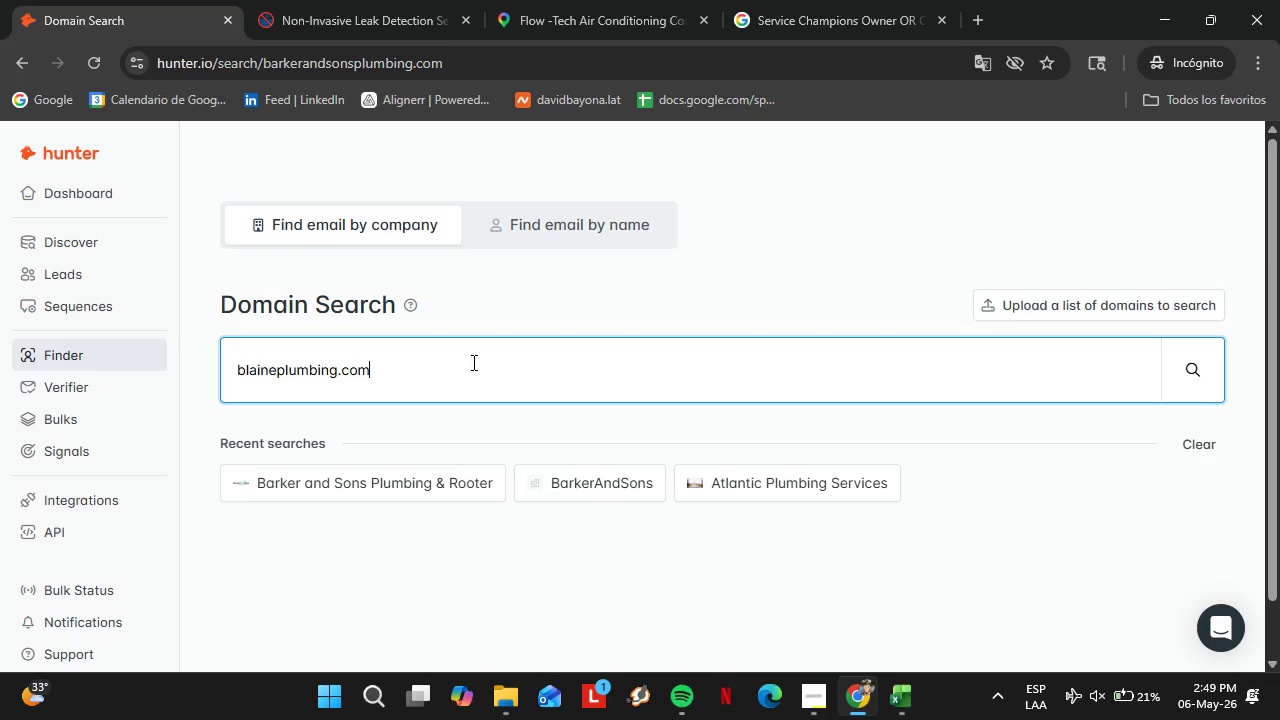 
key(Enter)
 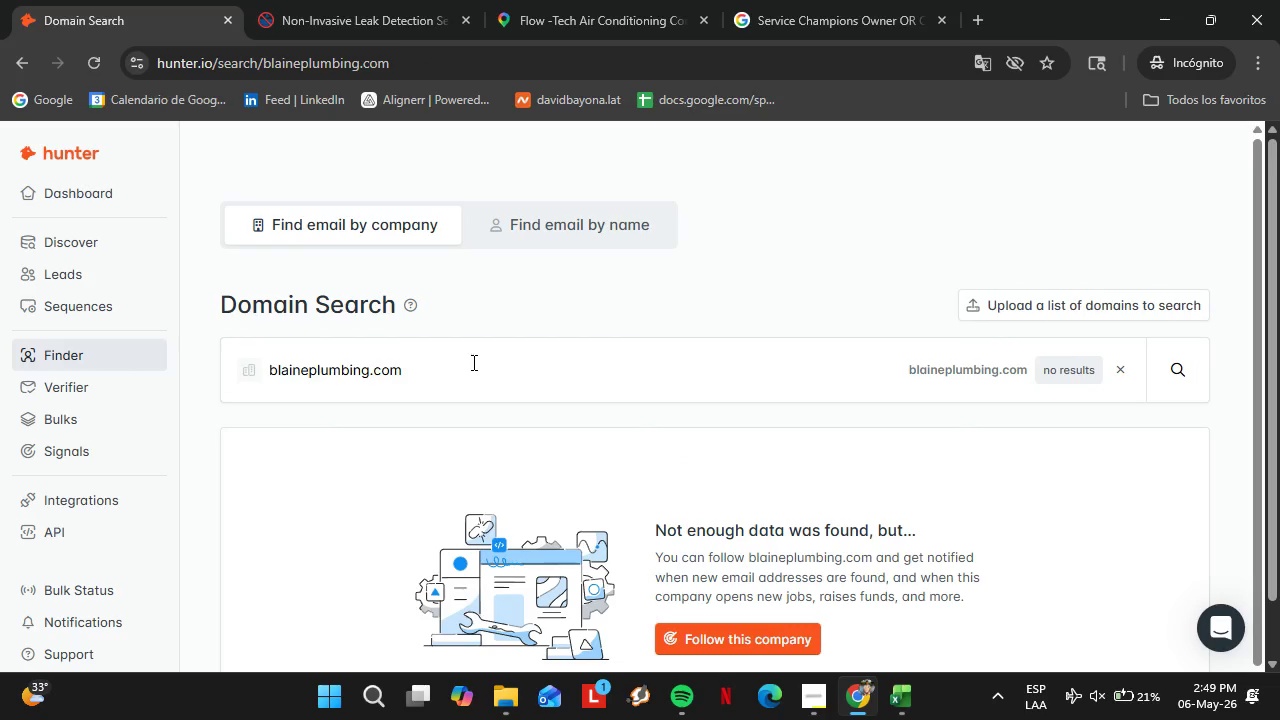 
wait(8.02)
 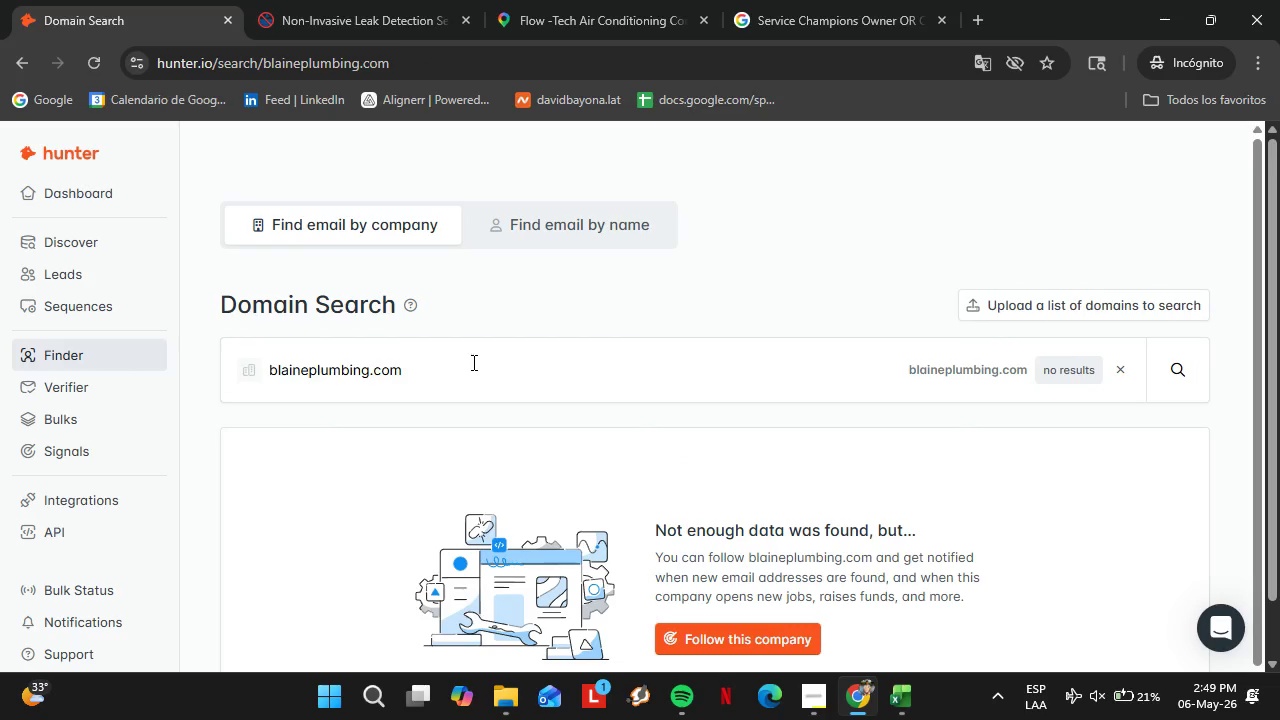 
double_click([472, 362])
 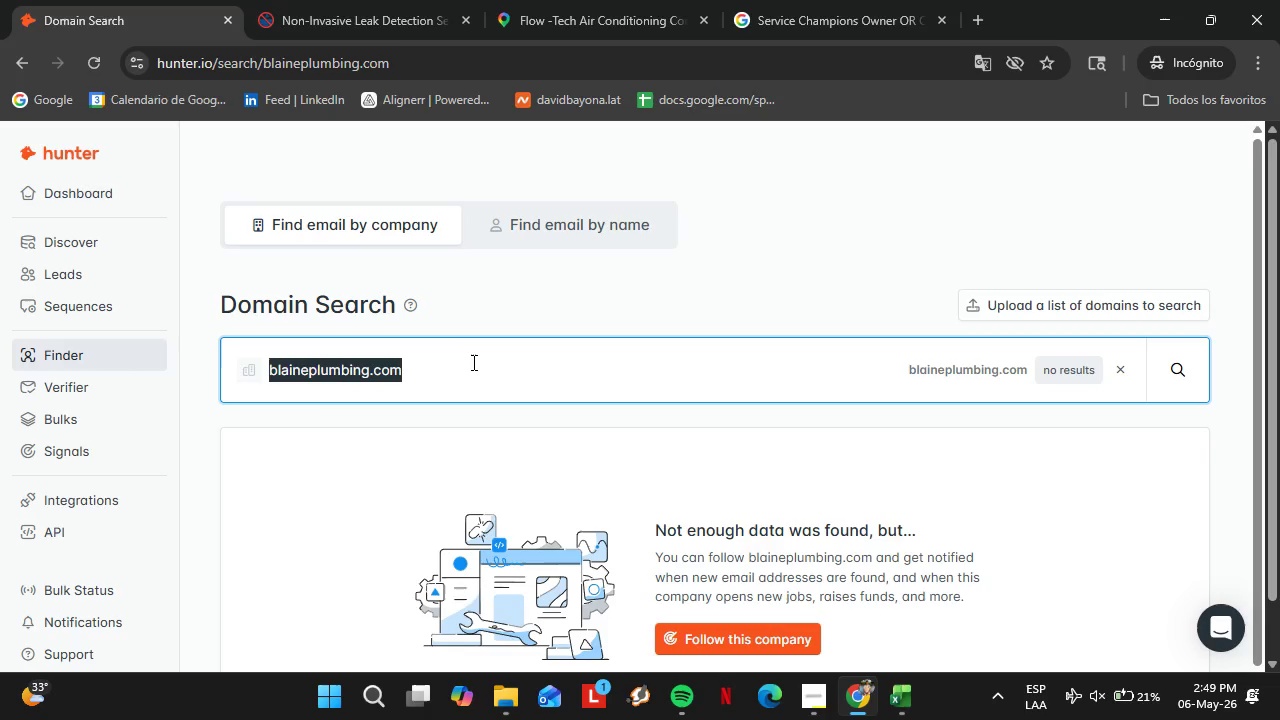 
triple_click([472, 362])
 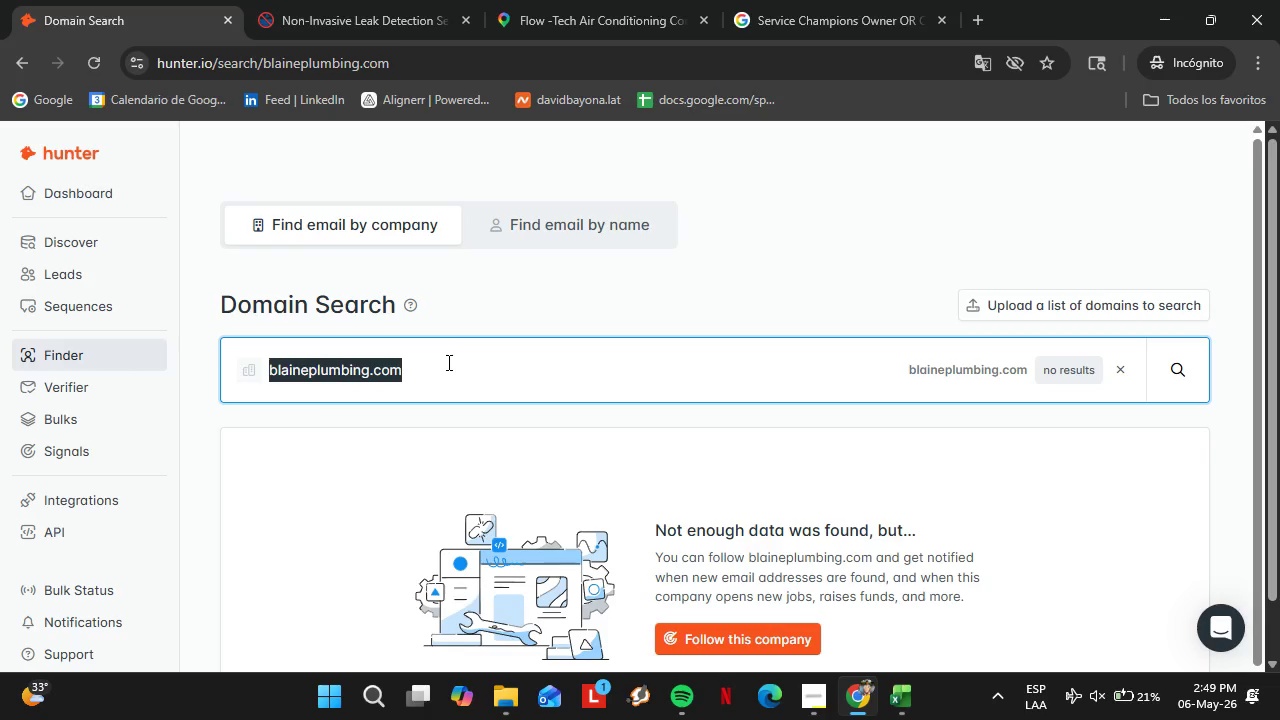 
wait(10.49)
 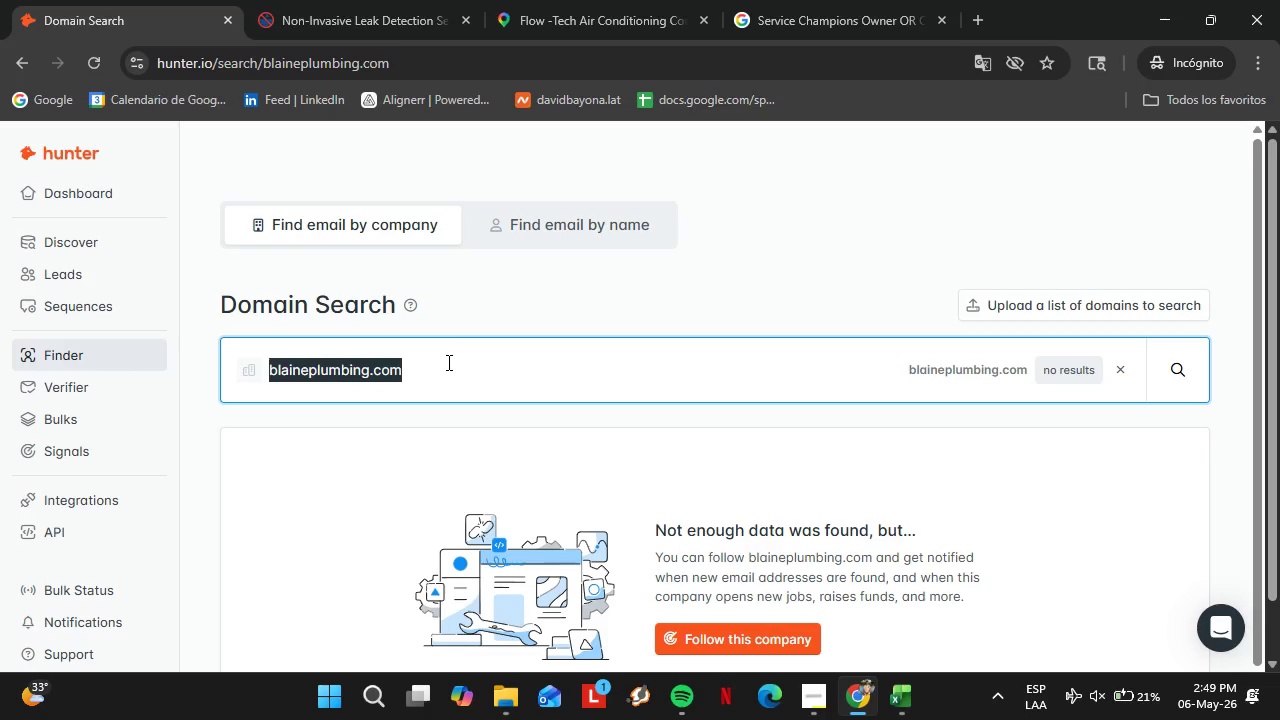 
type(blueplumbing.com)
 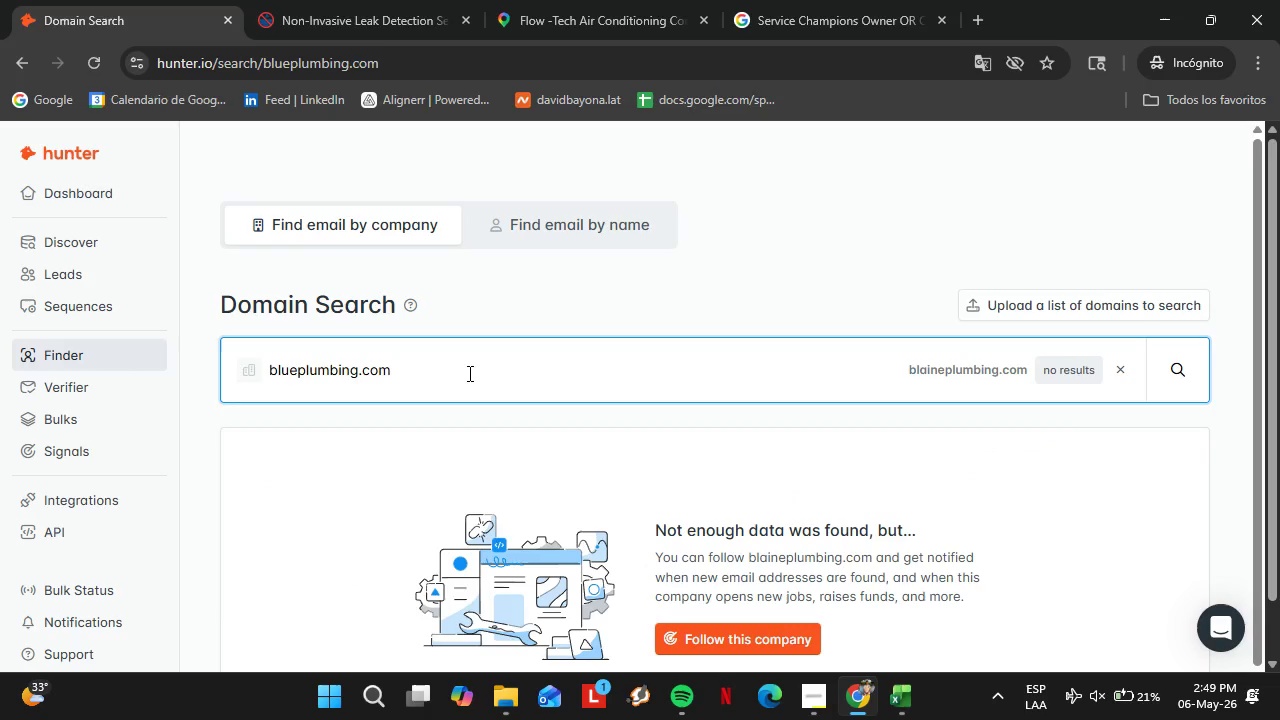 
key(Enter)
 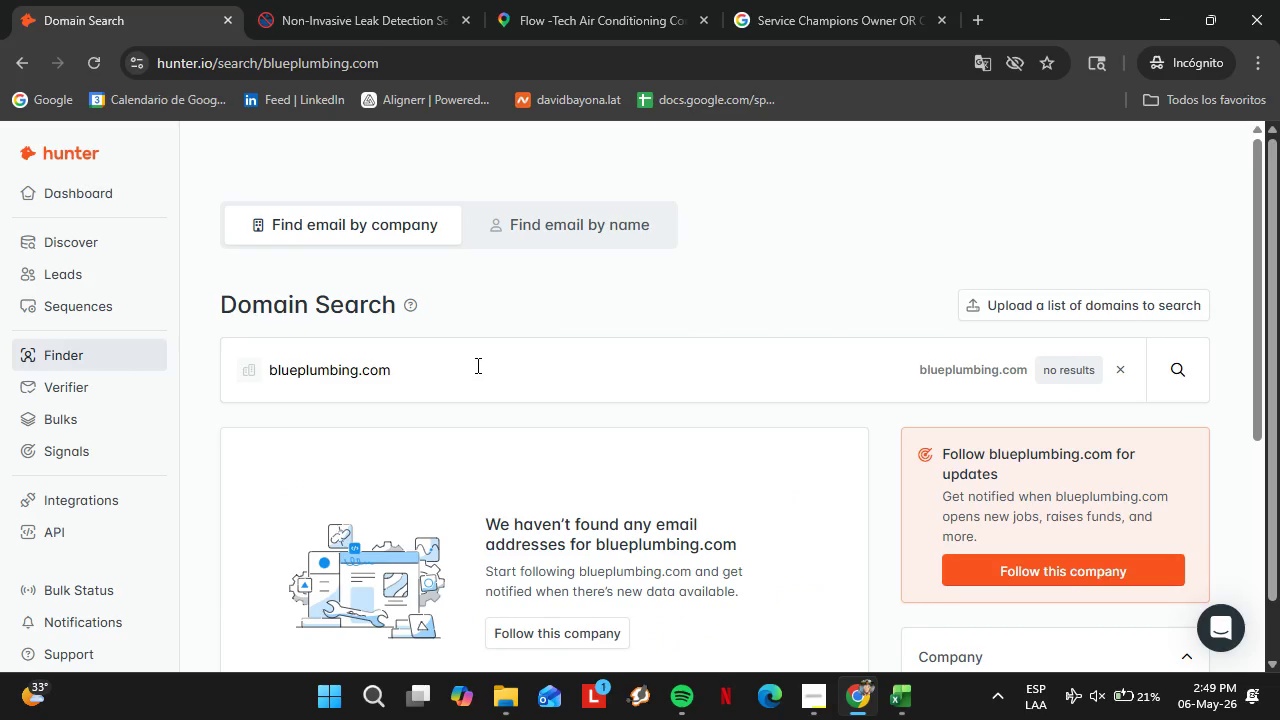 
left_click([476, 365])
 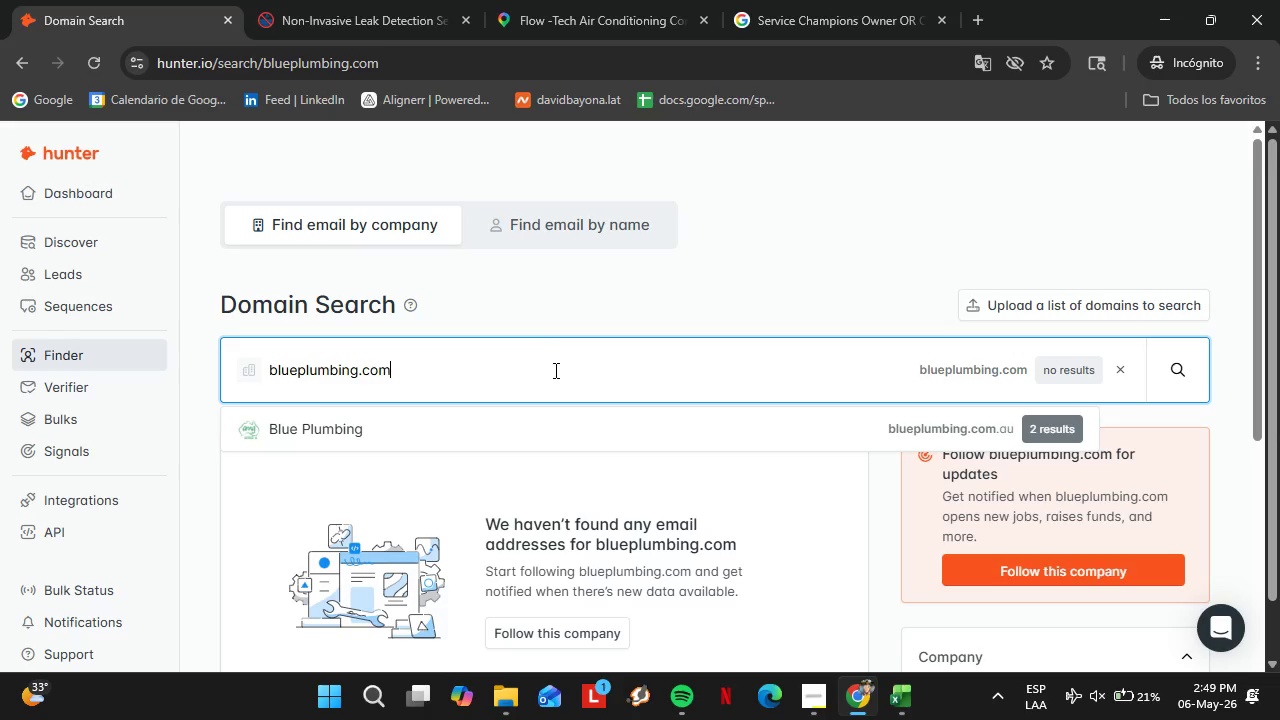 
left_click_drag(start_coordinate=[553, 371], to_coordinate=[267, 402])
 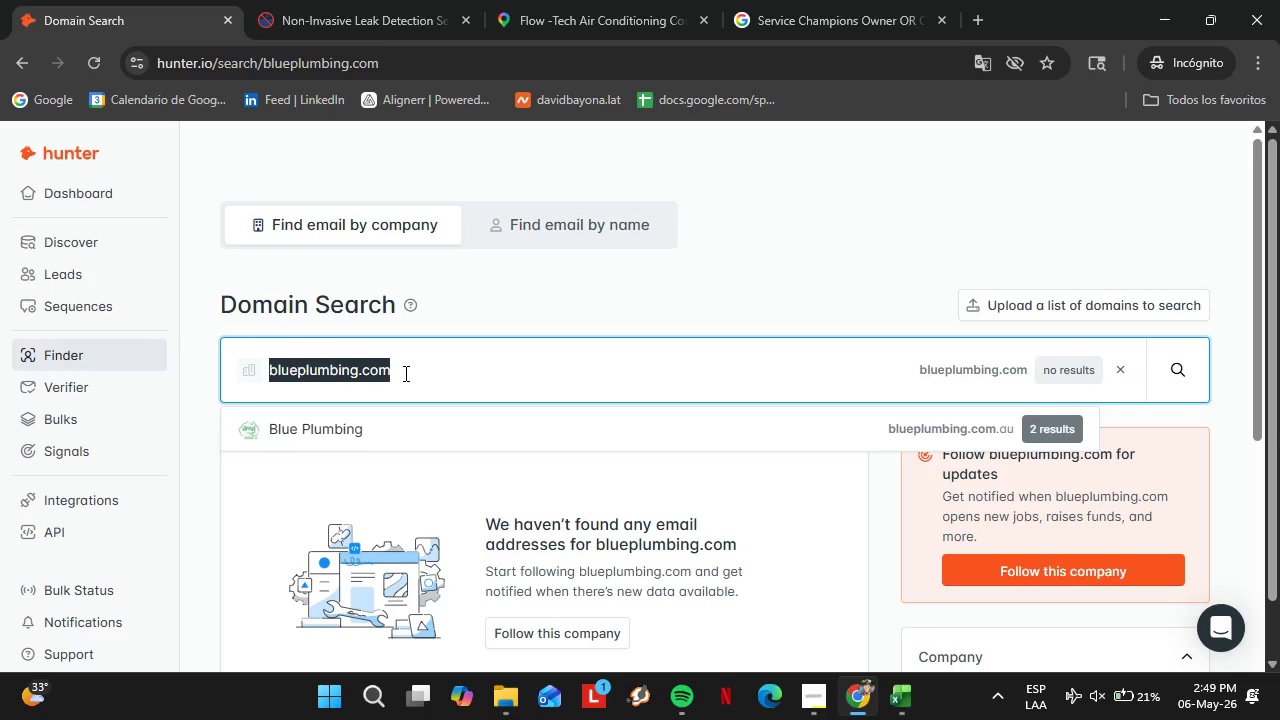 
wait(9.59)
 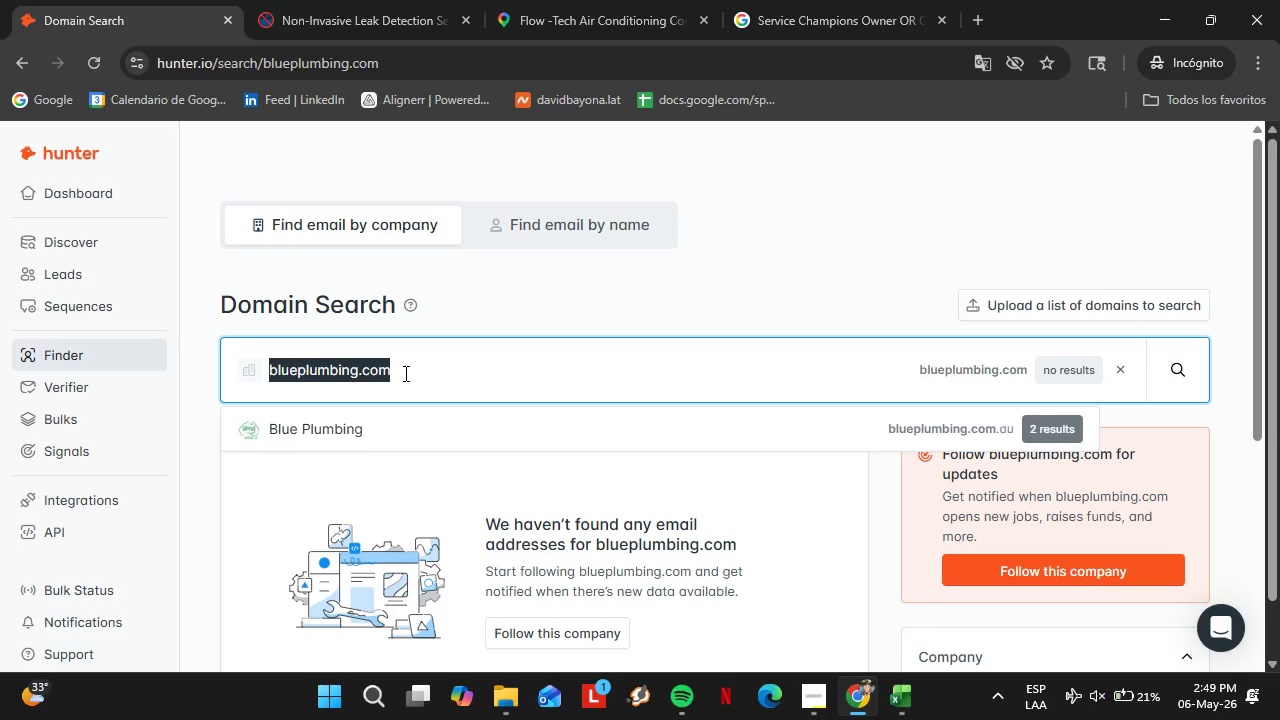 
type(budget)
 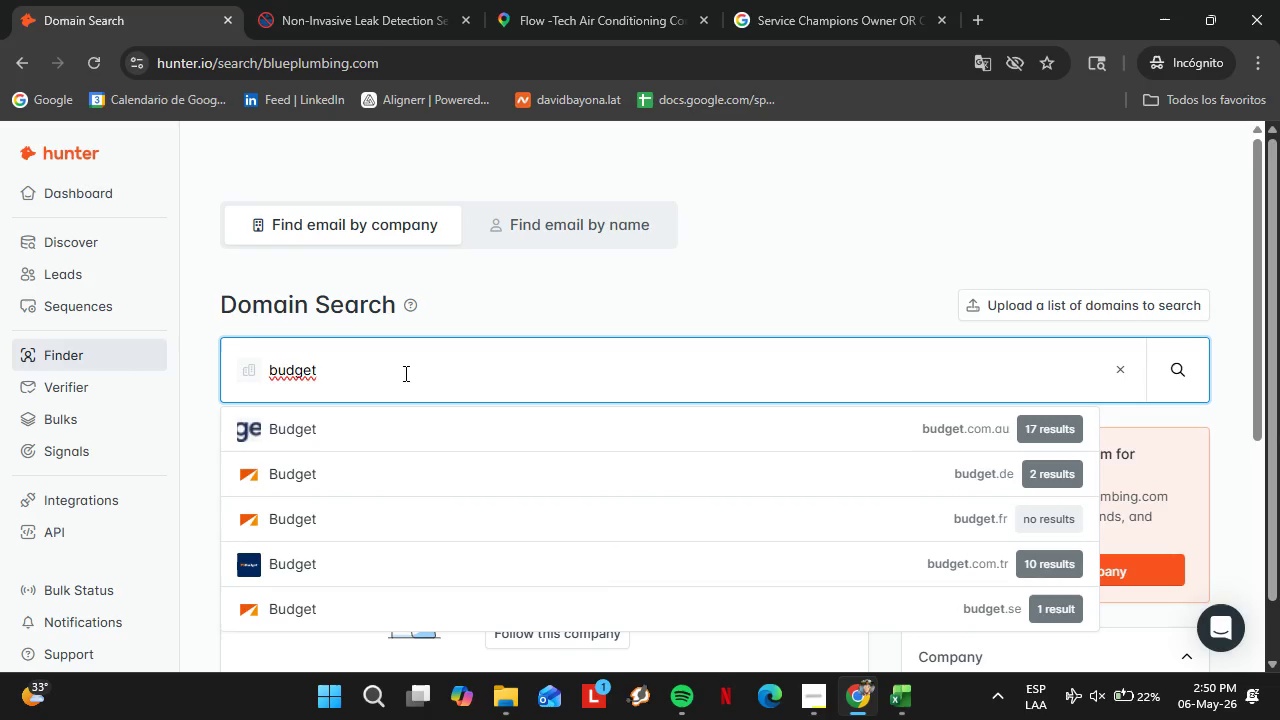 
wait(14.19)
 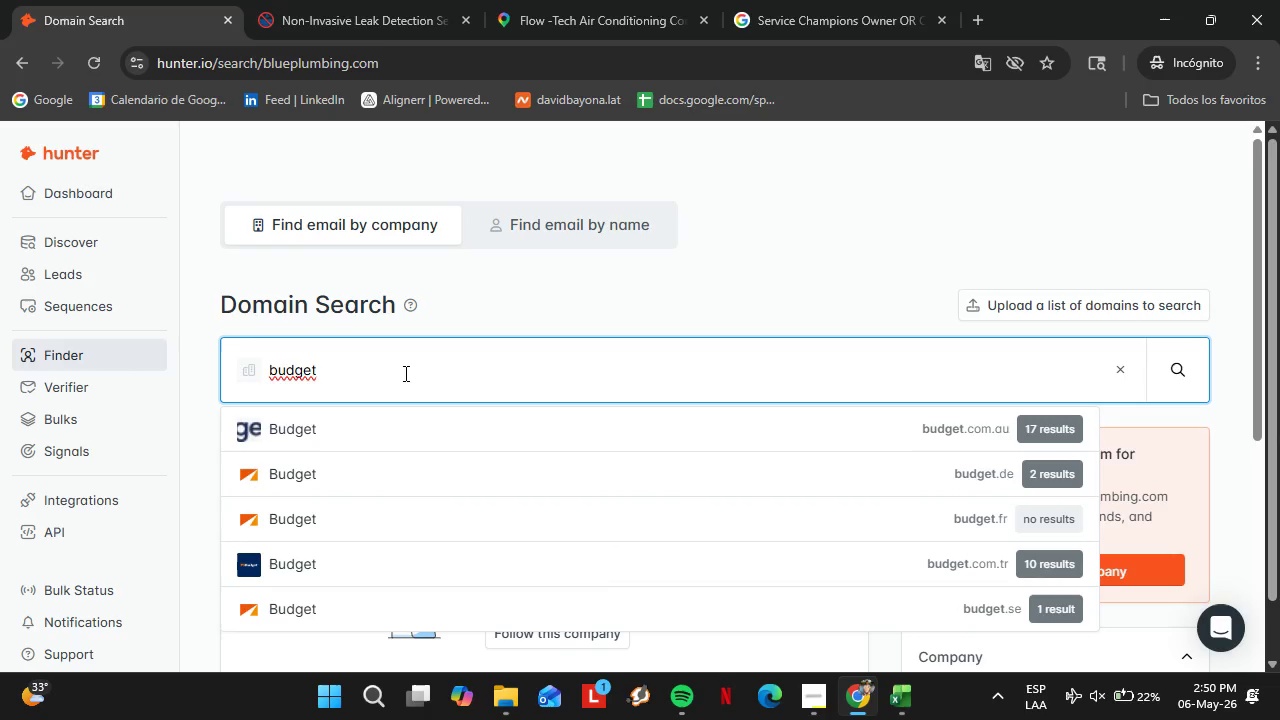 
type(o)
key(Backspace)
type(plumbing.com)
 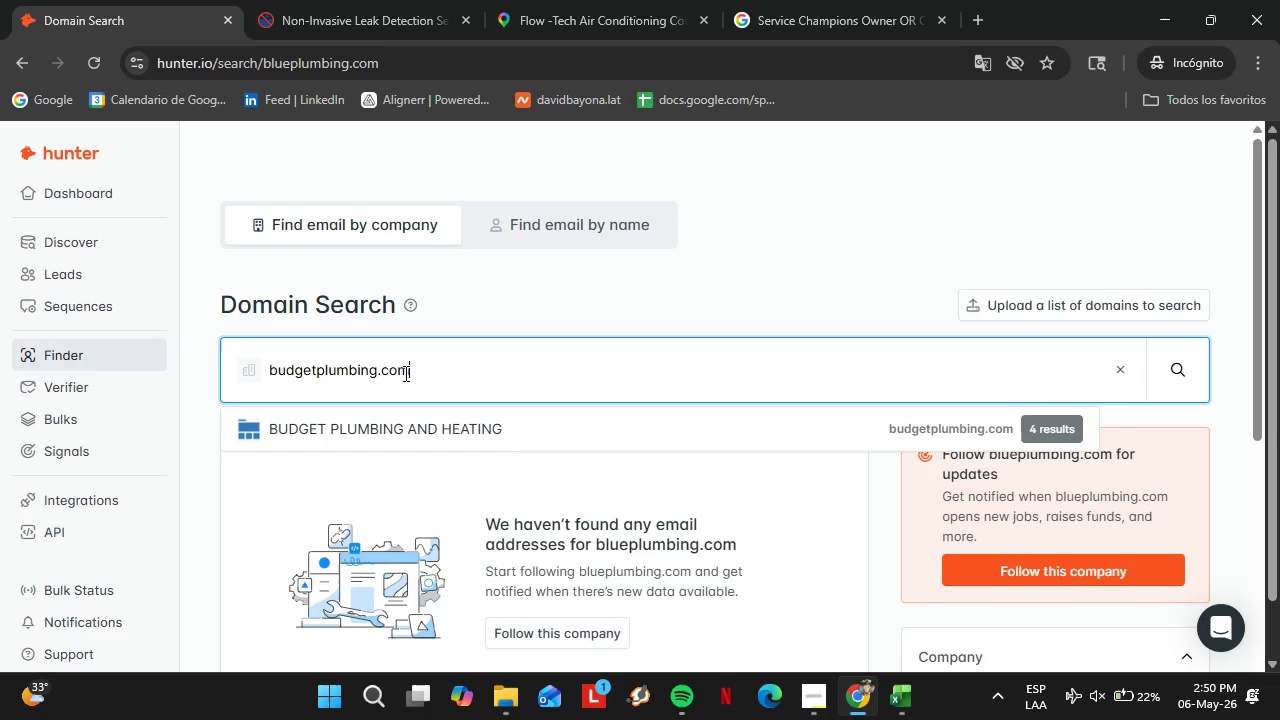 
key(Enter)
 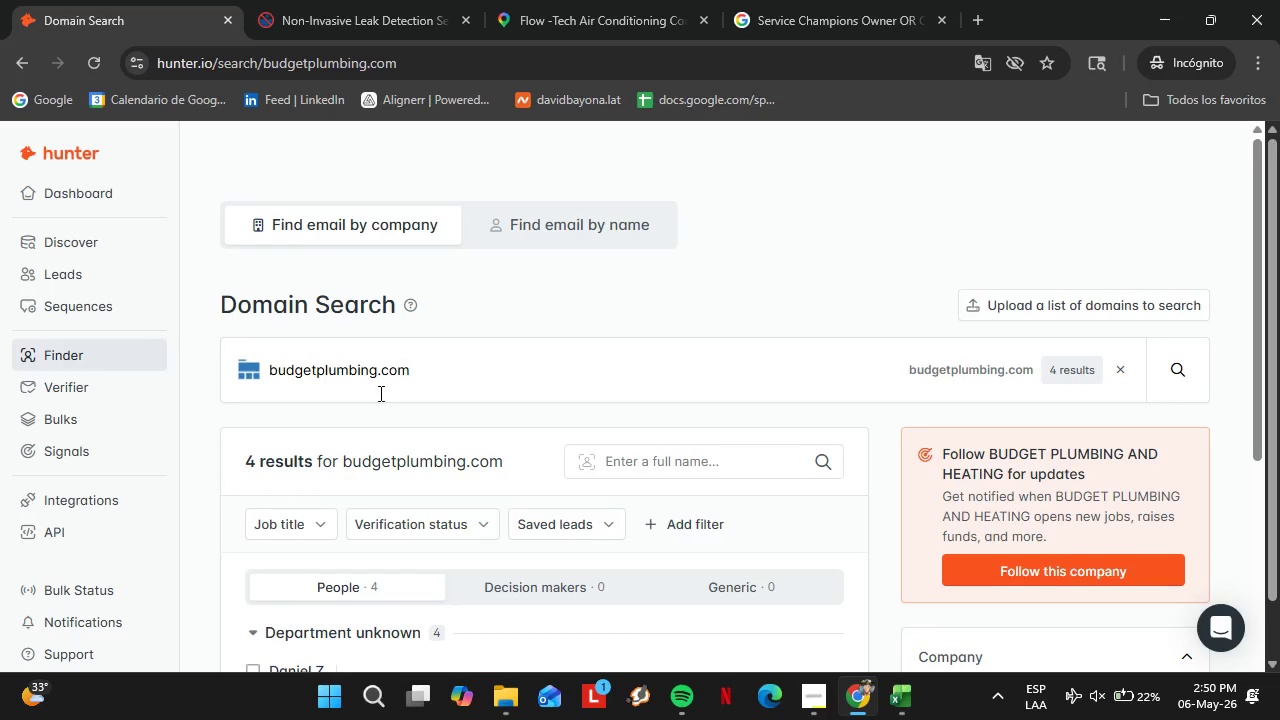 
scroll: coordinate [559, 455], scroll_direction: down, amount: 4.0
 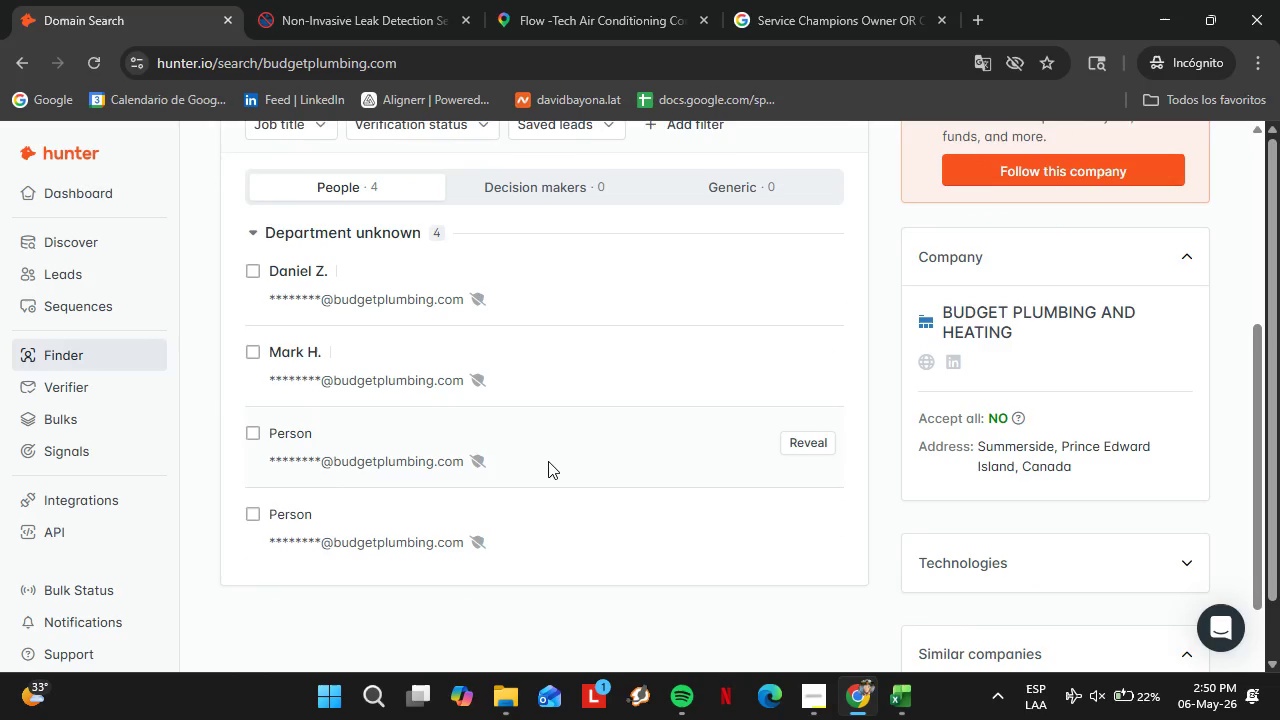 
scroll: coordinate [548, 461], scroll_direction: up, amount: 3.0
 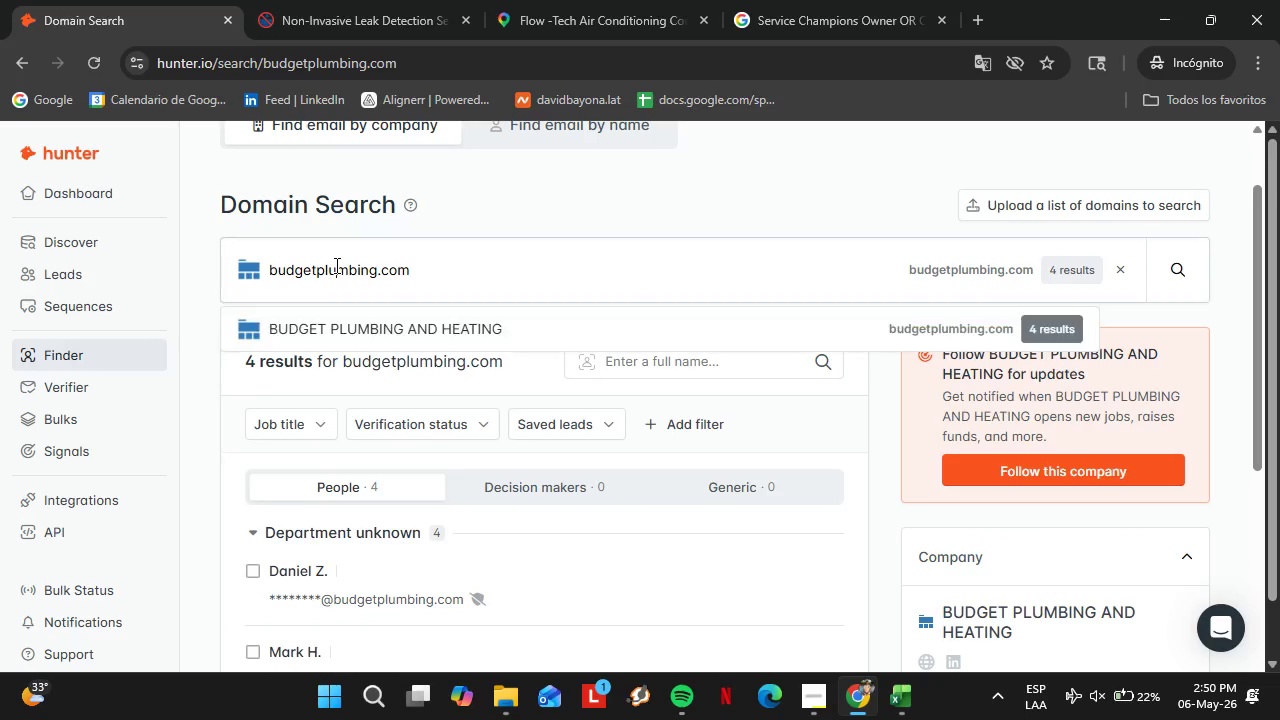 
double_click([335, 265])
 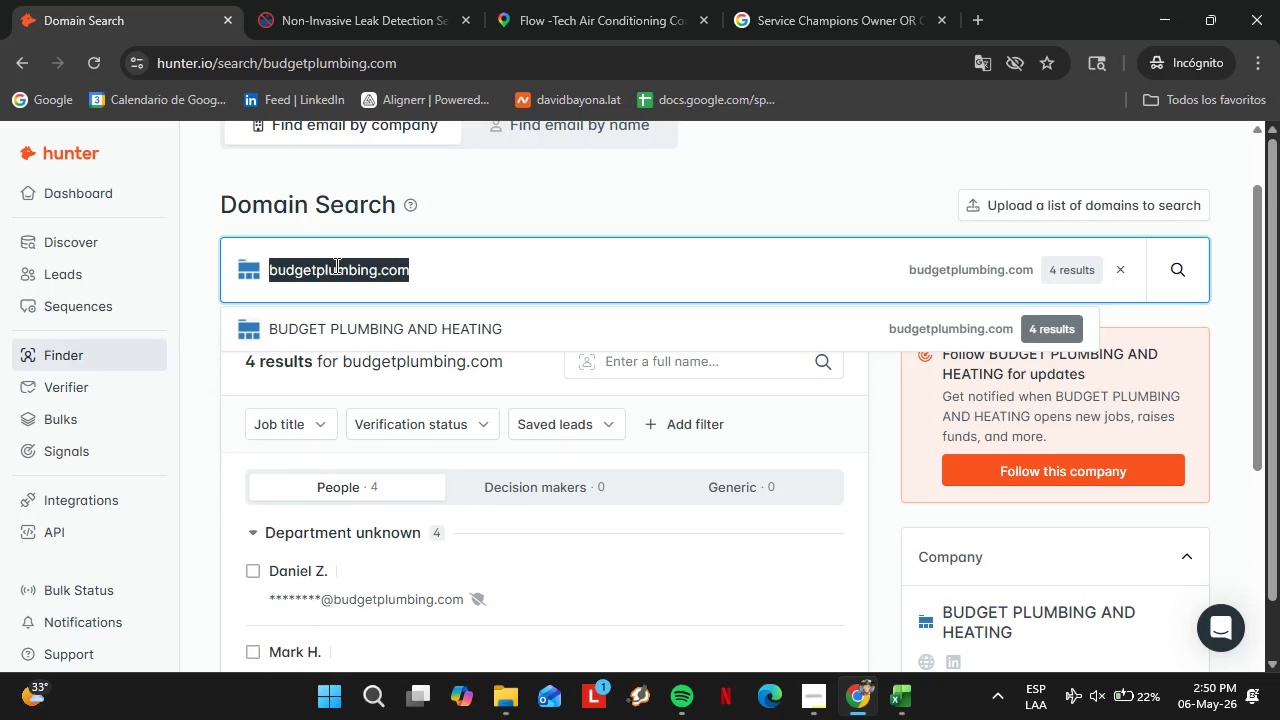 
triple_click([335, 265])
 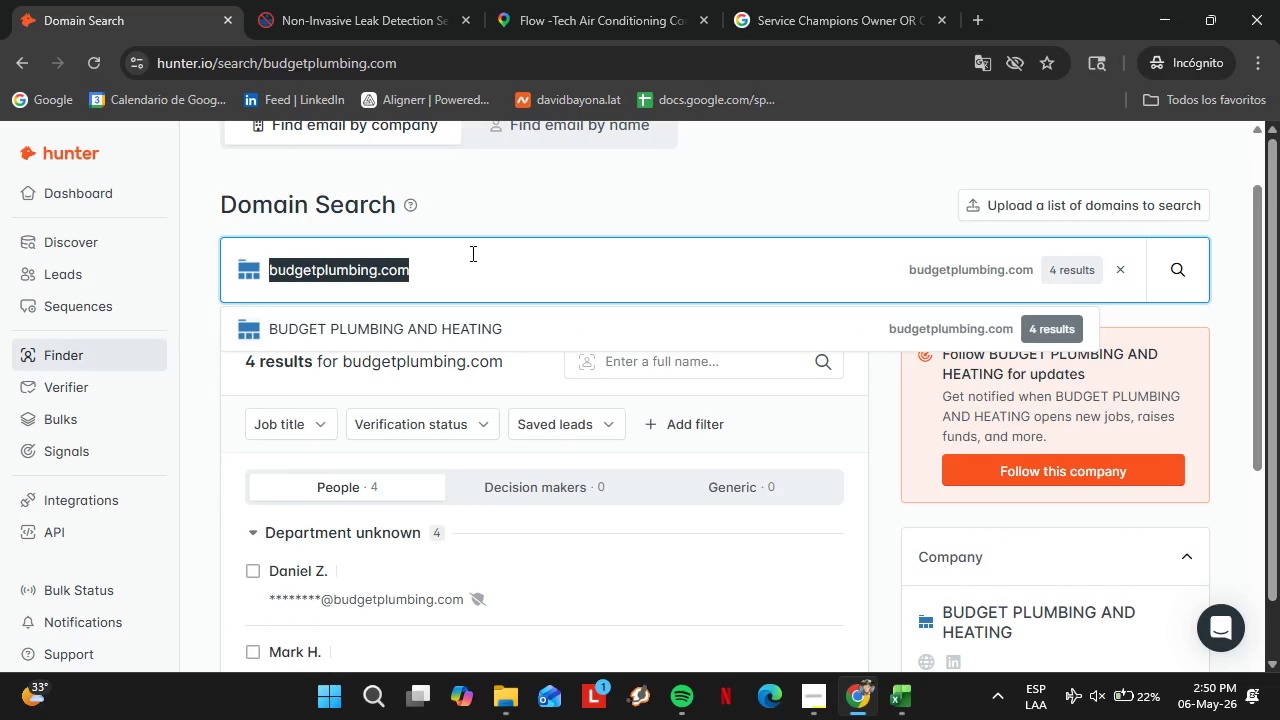 
type(cascas)
 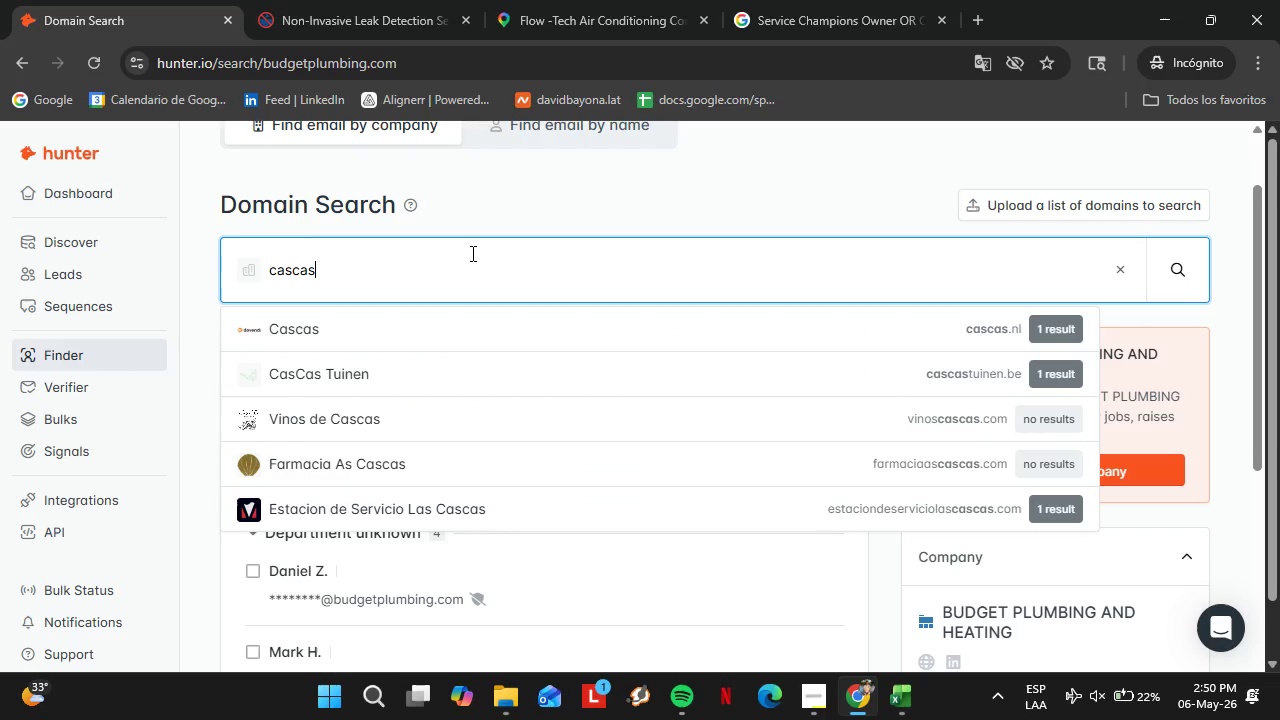 
key(Backspace)
type(deplumbin)
 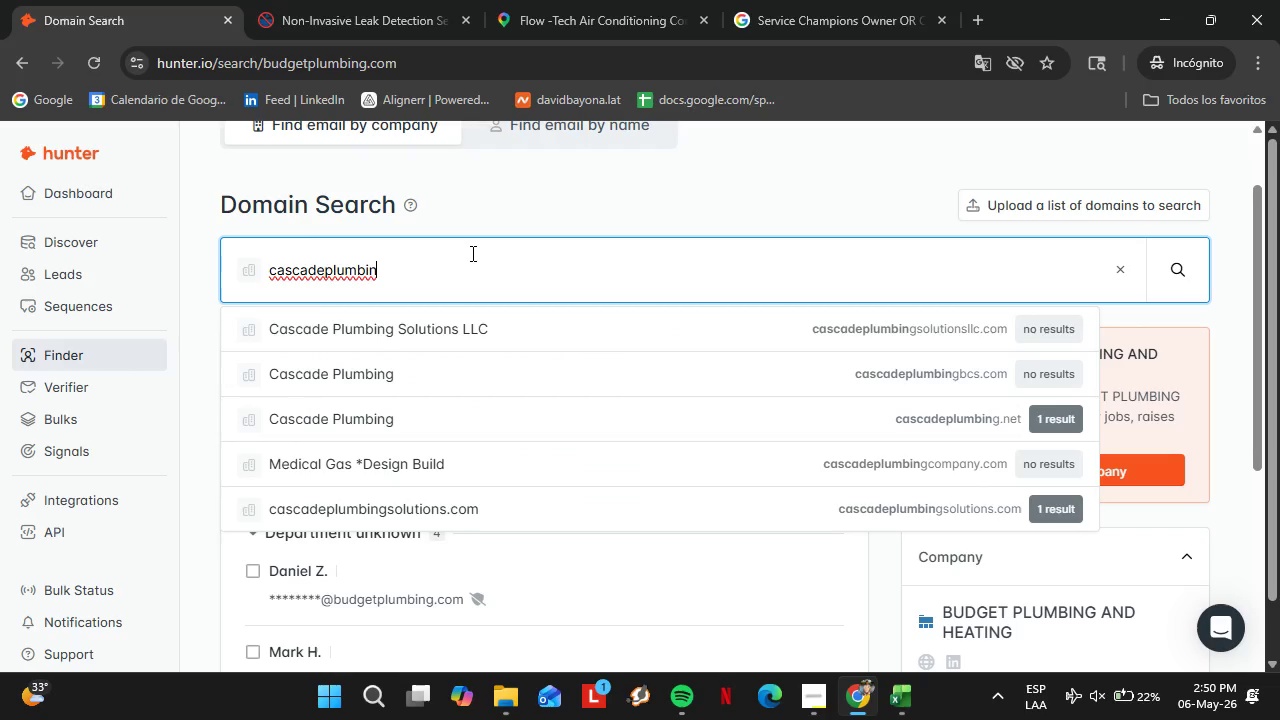 
type(ginc.com)
 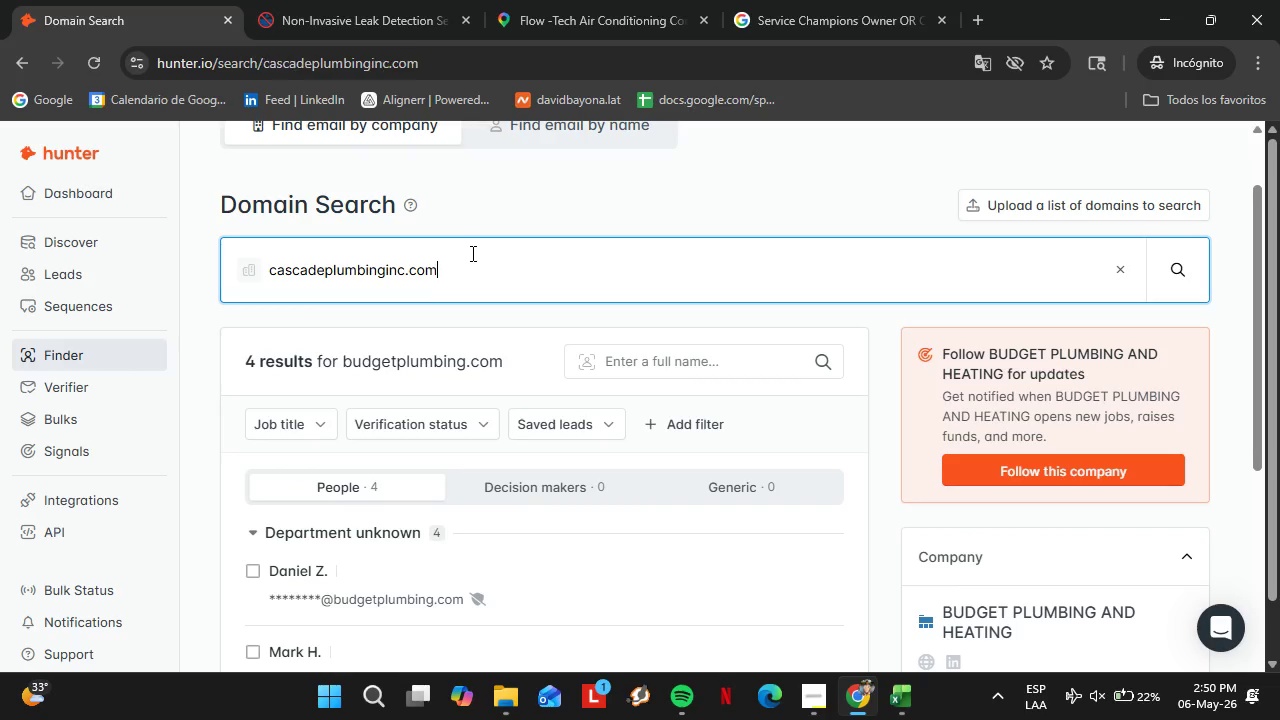 
key(Enter)
 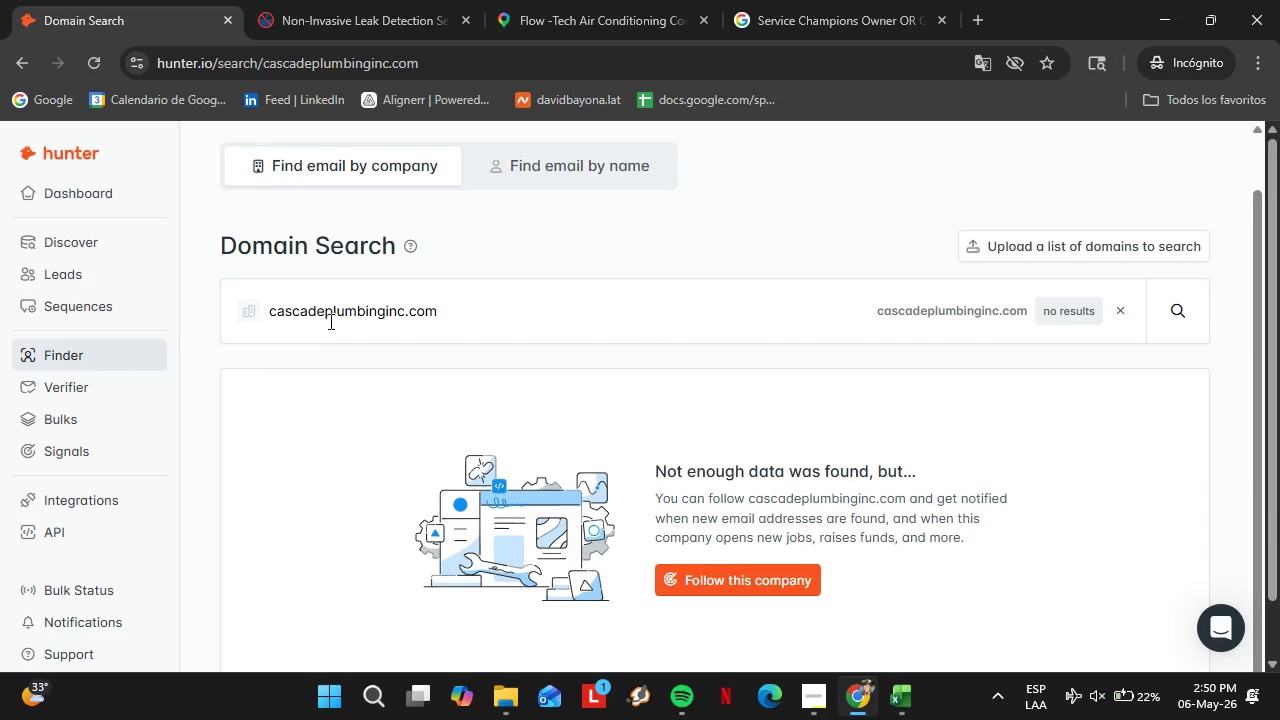 
double_click([329, 321])
 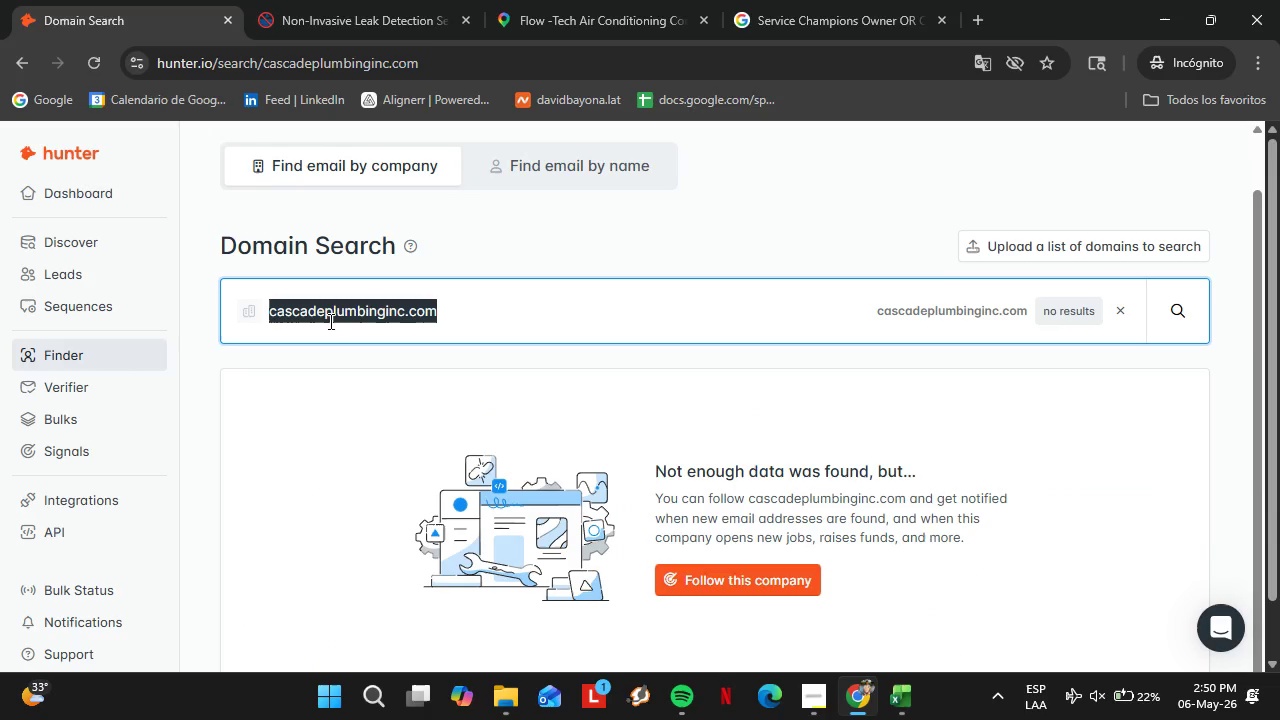 
triple_click([329, 321])
 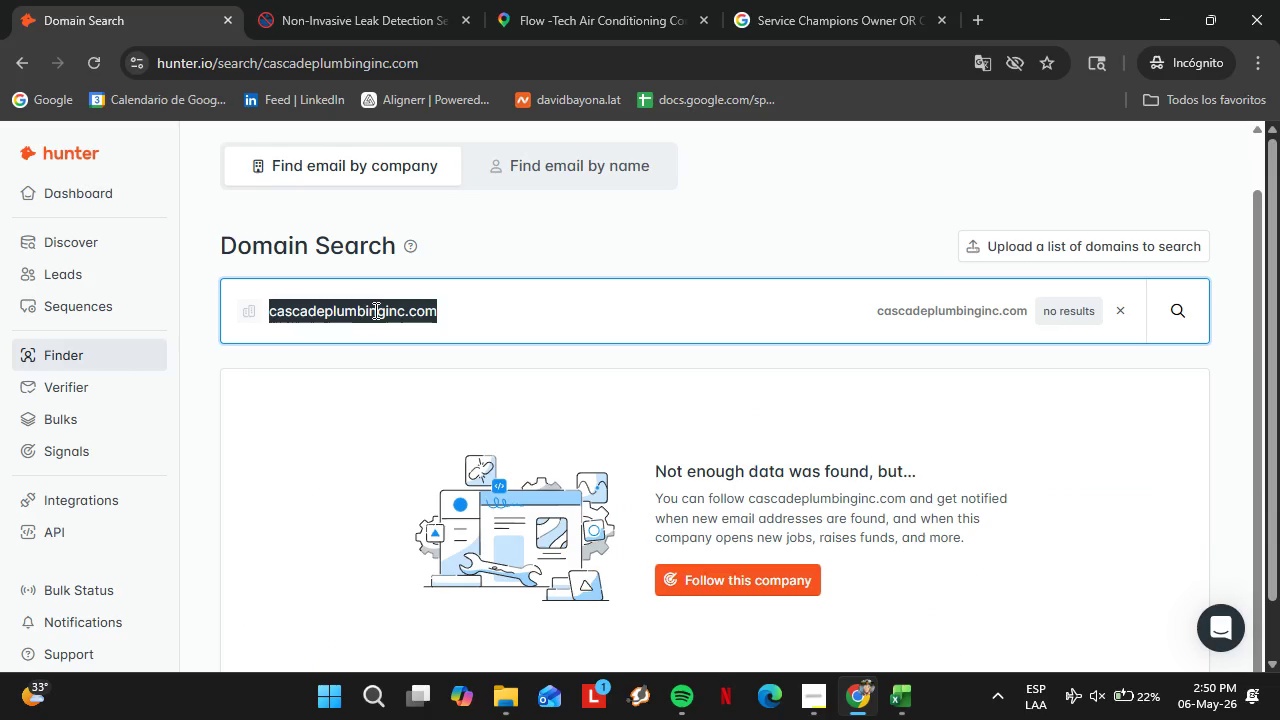 
type(cityplumbingser)
 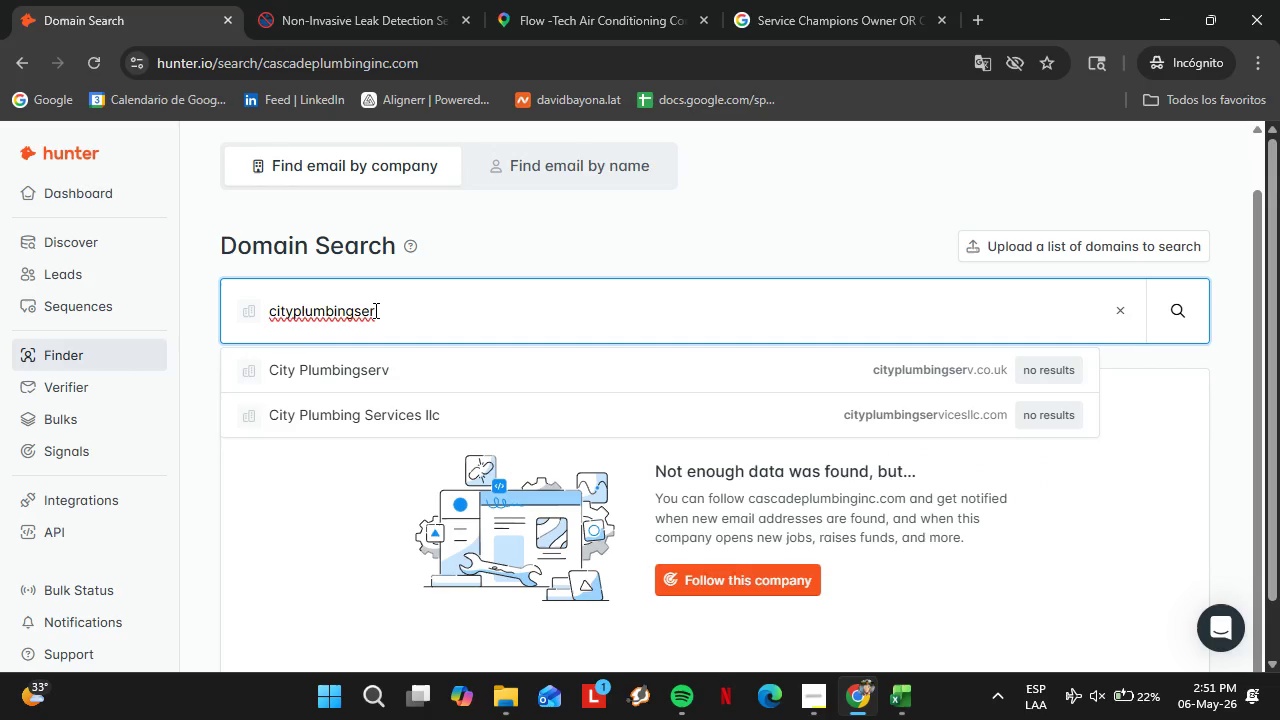 
wait(10.83)
 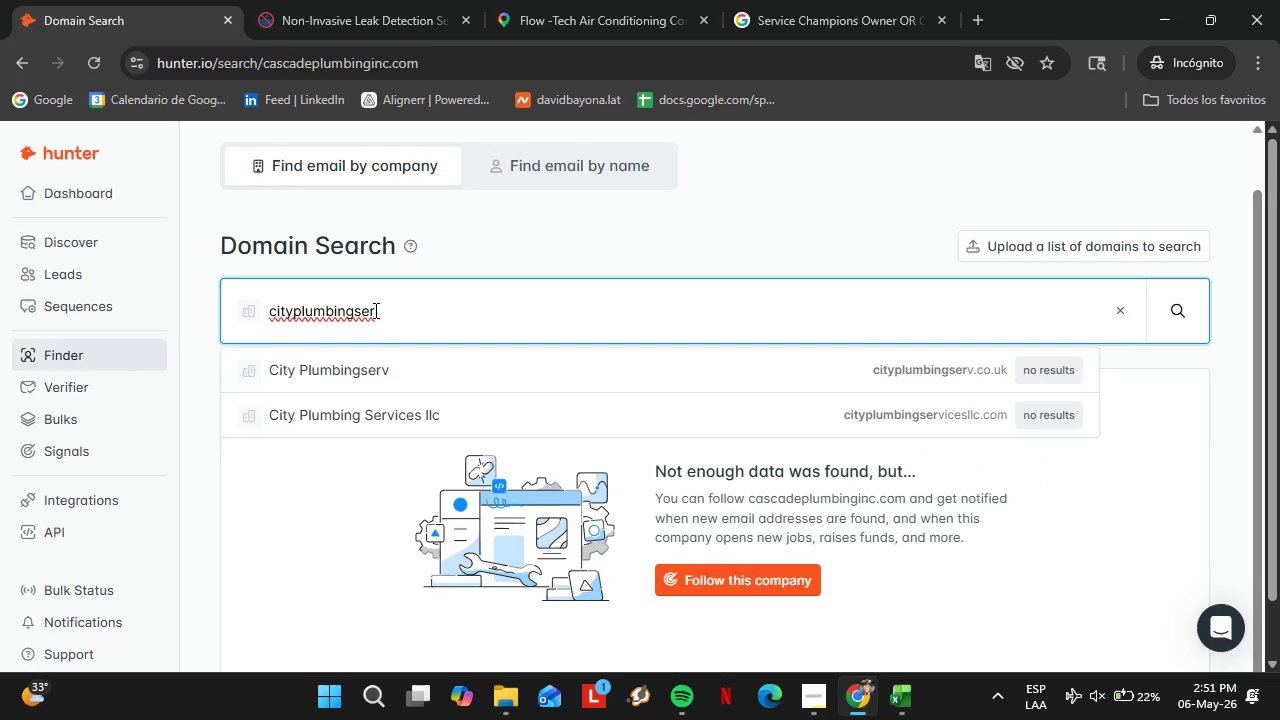 
type(viced)
key(Backspace)
type(s)
 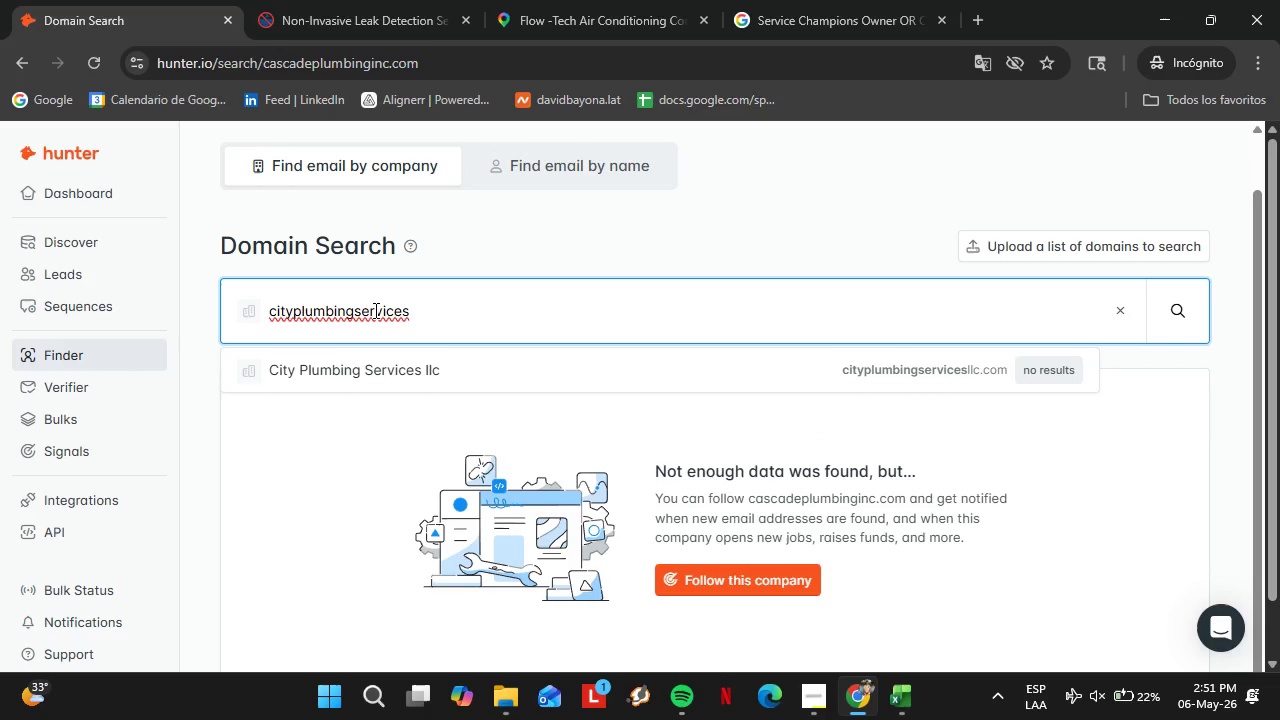 
wait(7.09)
 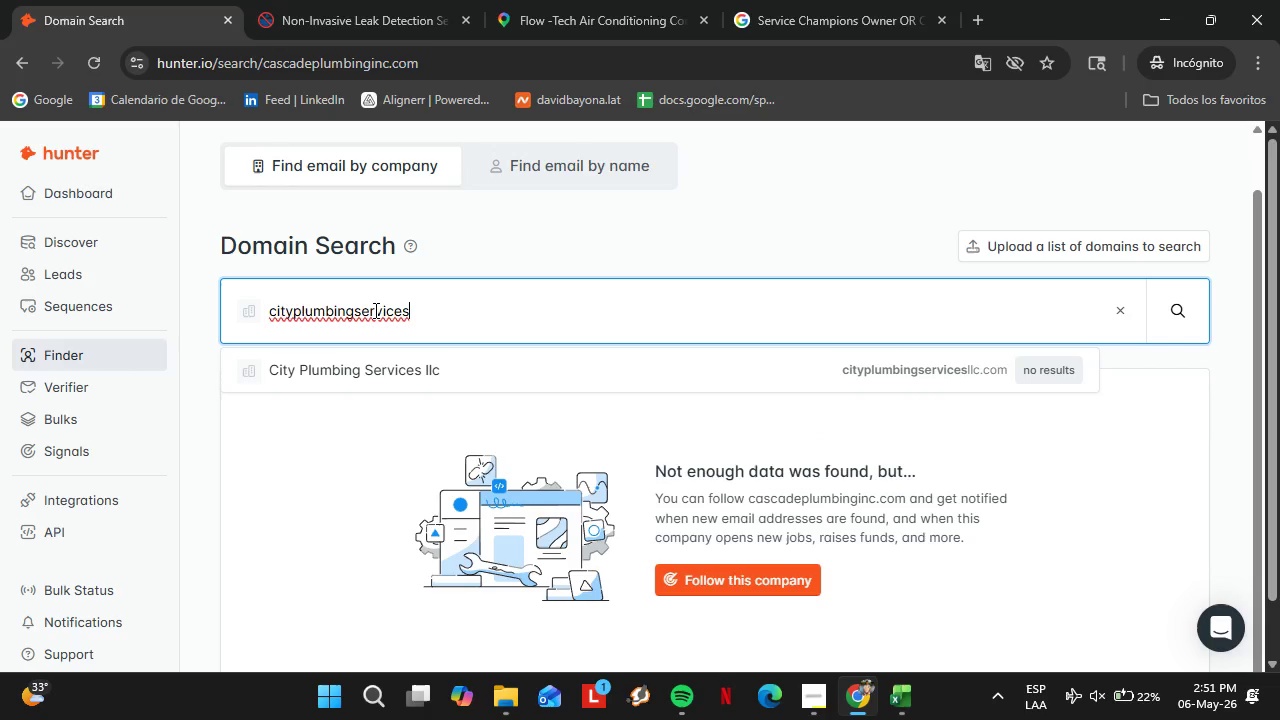 
type(.com)
 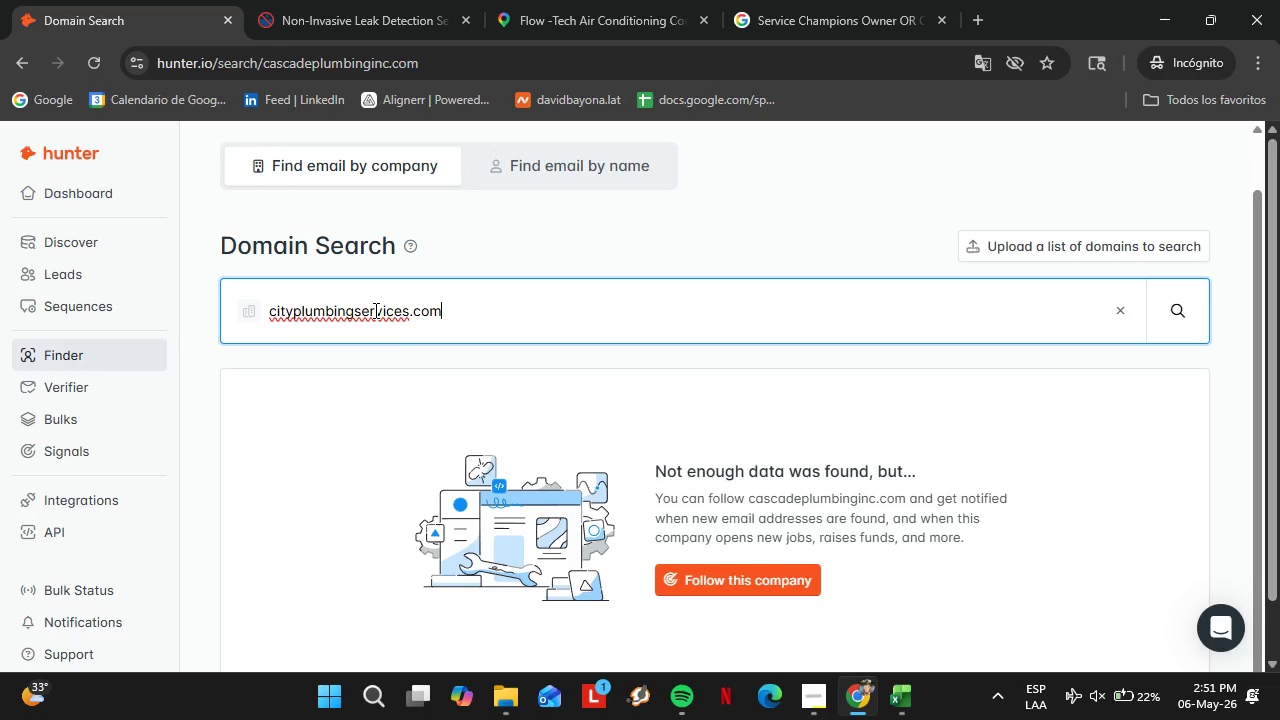 
key(Enter)
 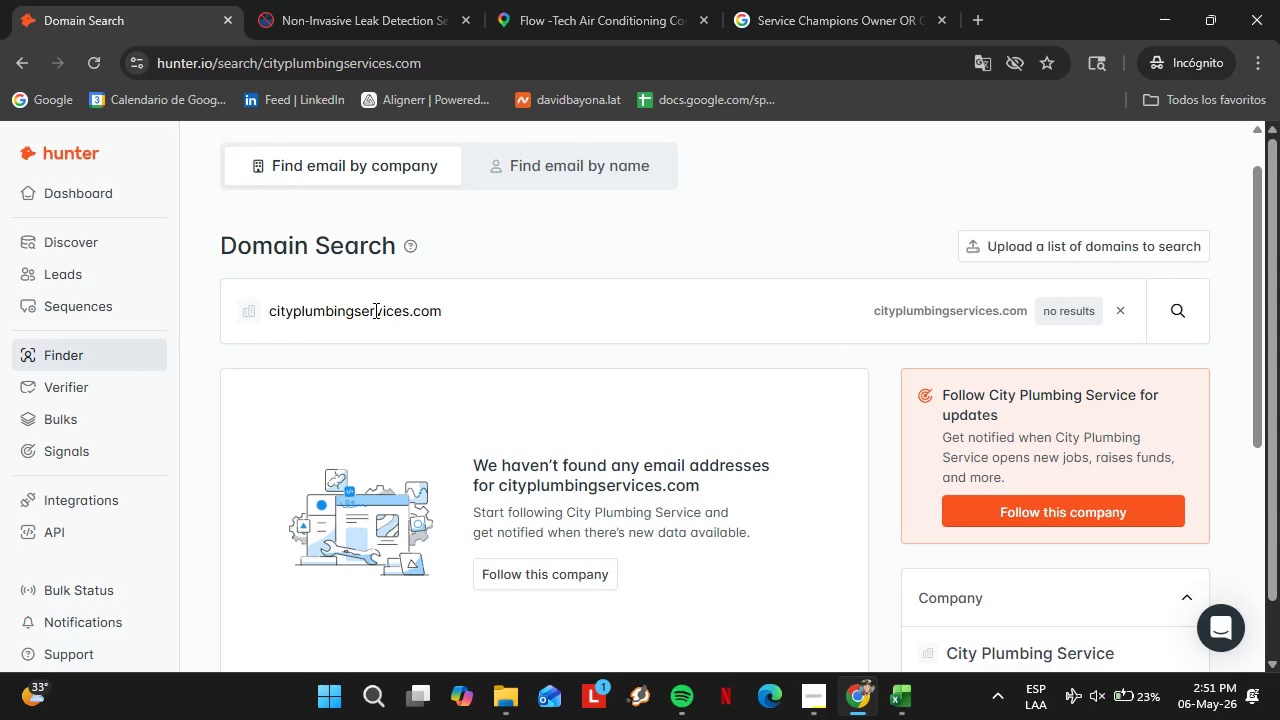 
wait(7.58)
 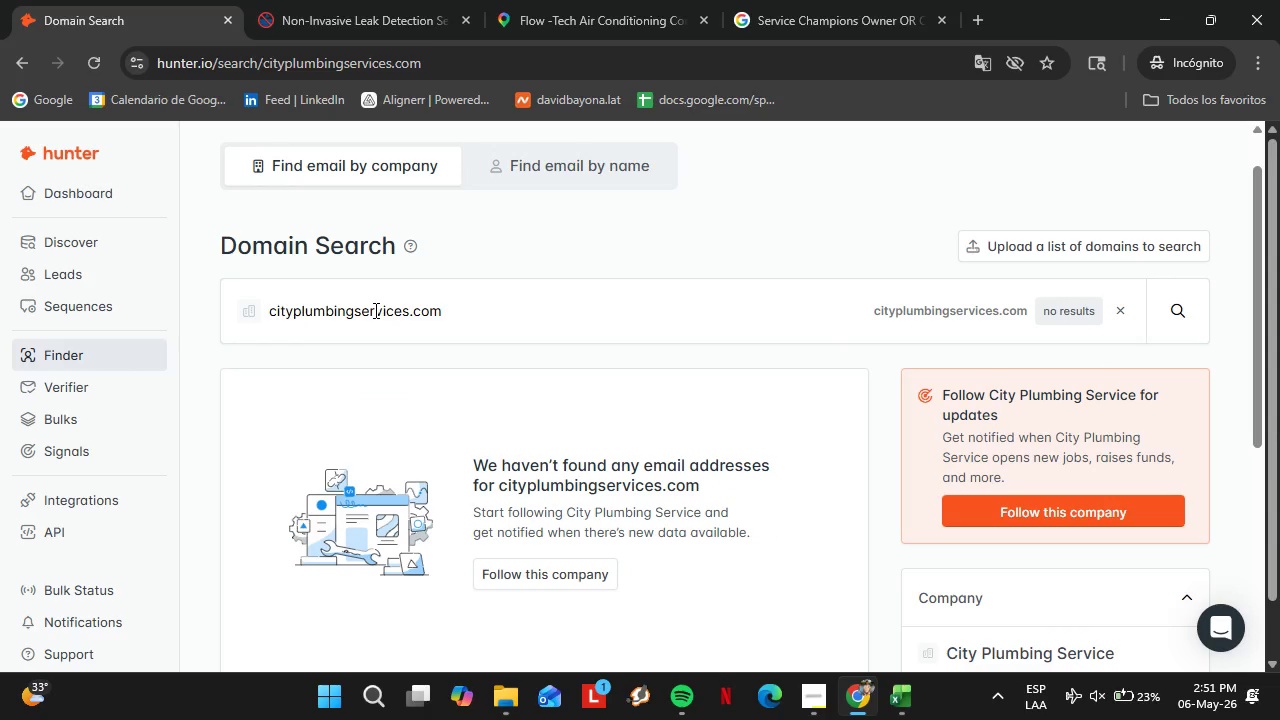 
double_click([374, 309])
 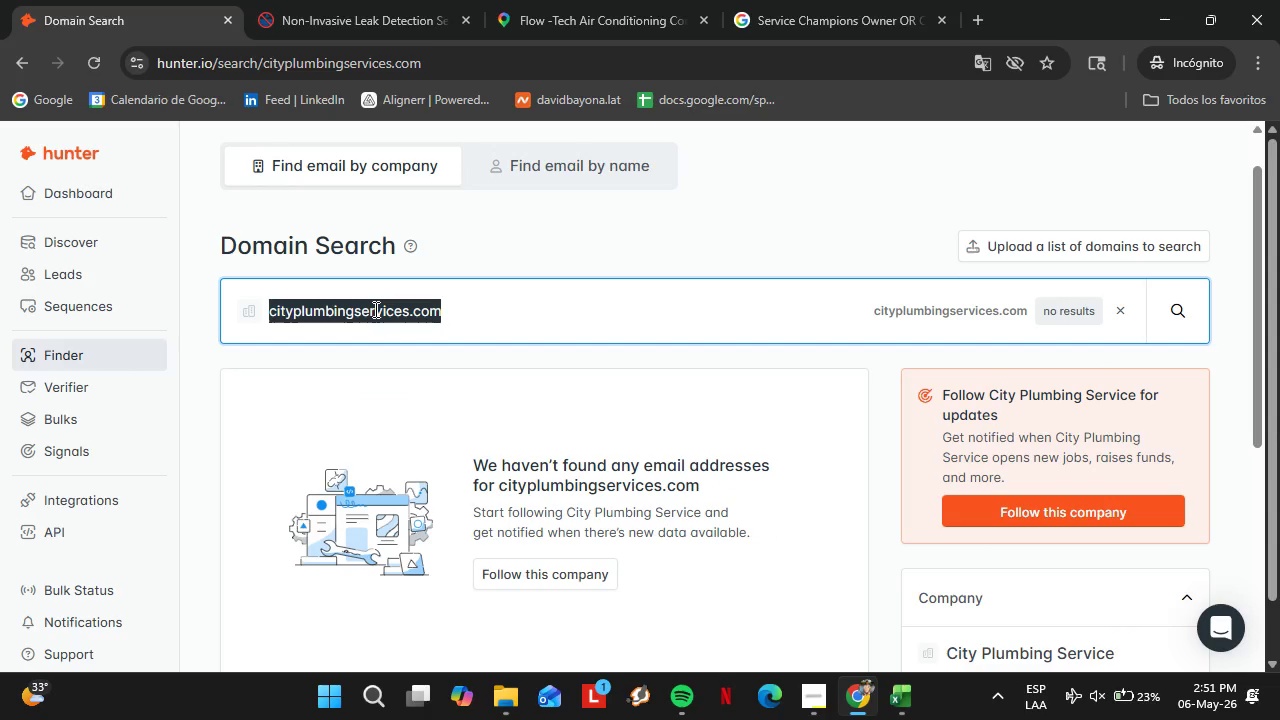 
triple_click([374, 309])
 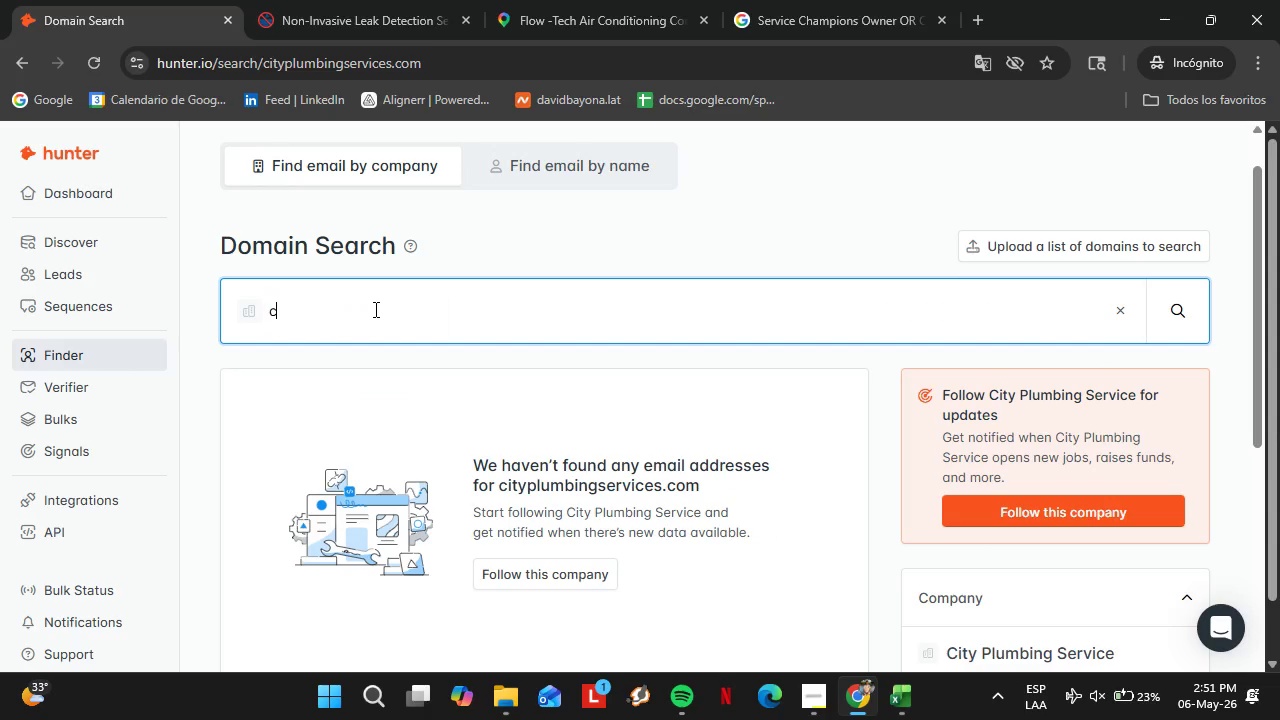 
type(coastalplumbing)
 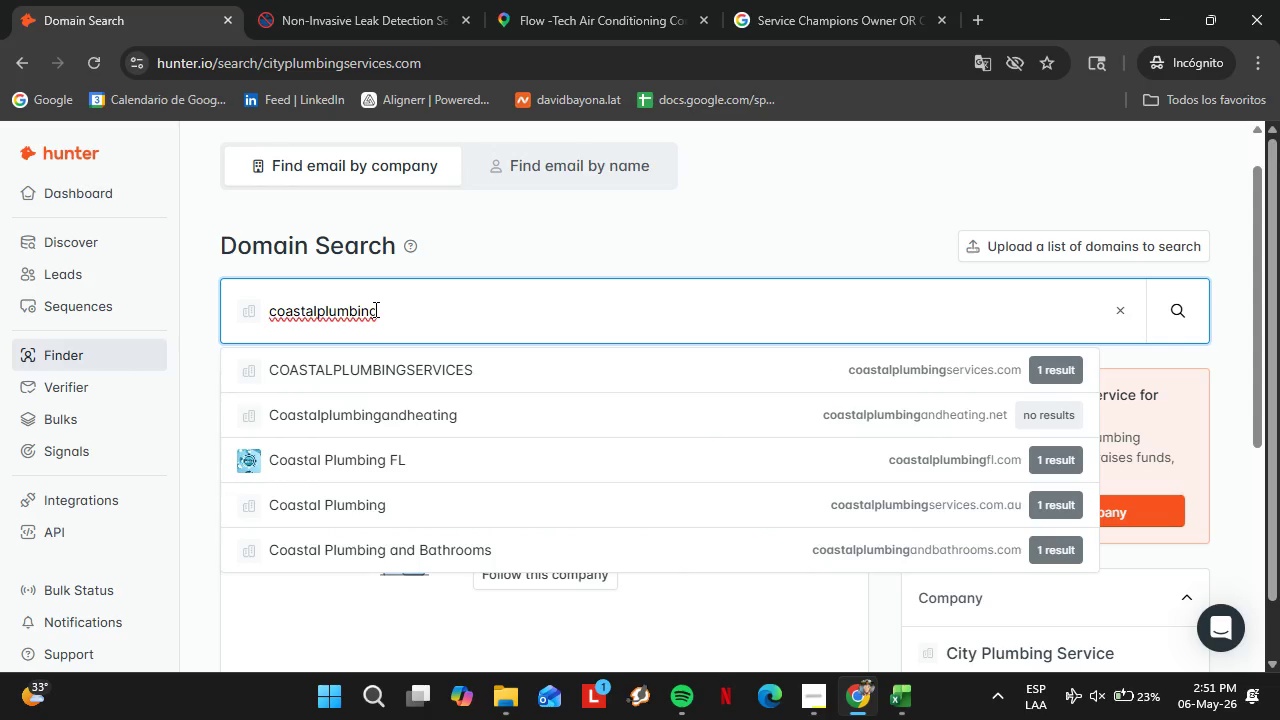 
type(inc.com)
 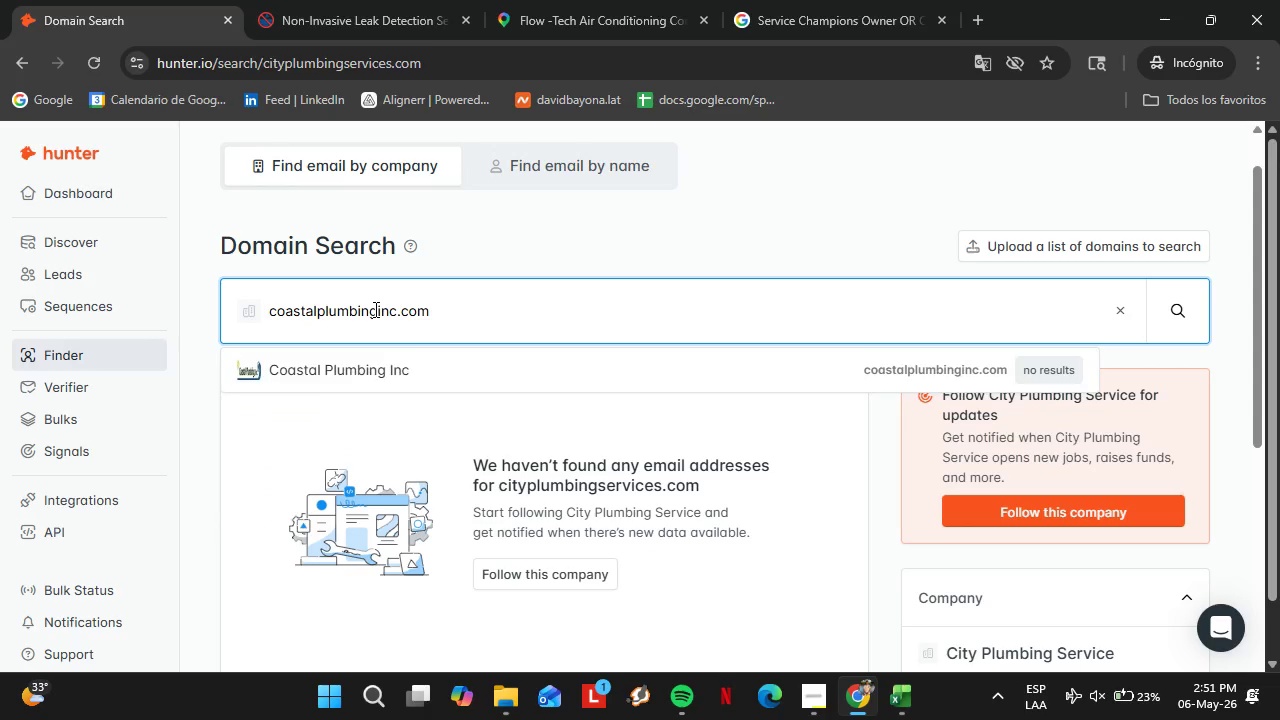 
key(Enter)
 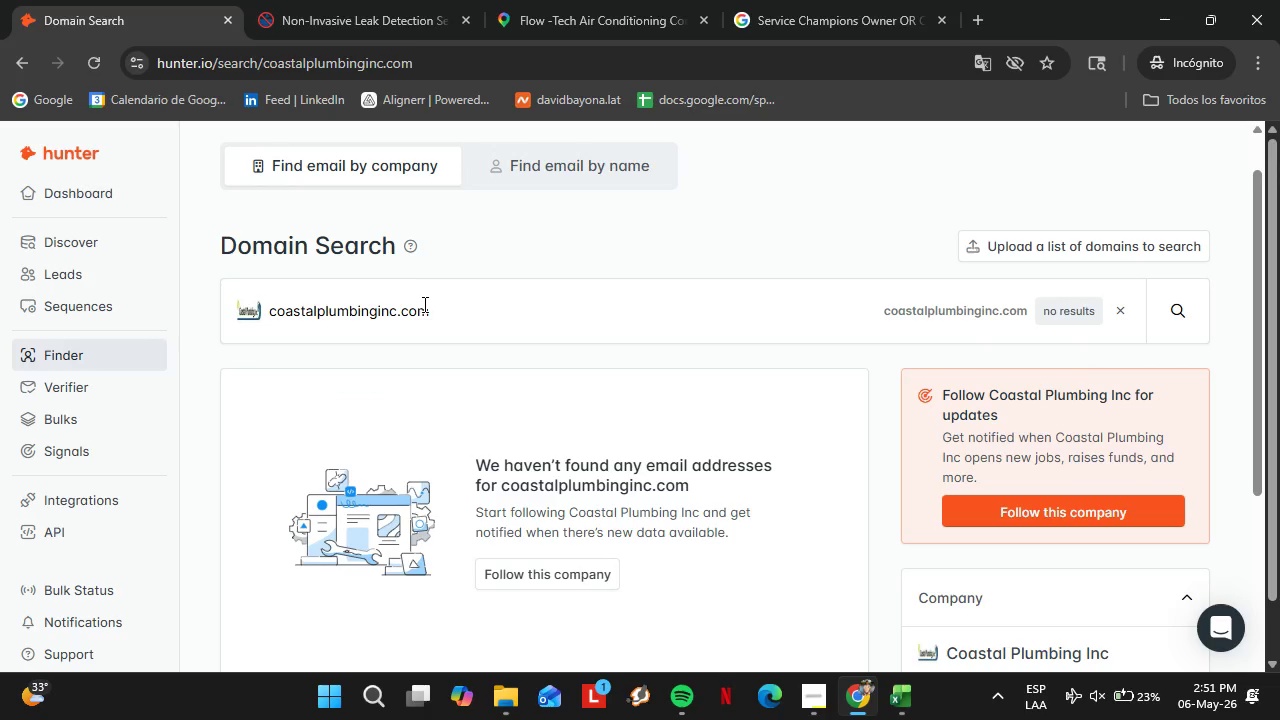 
double_click([429, 309])
 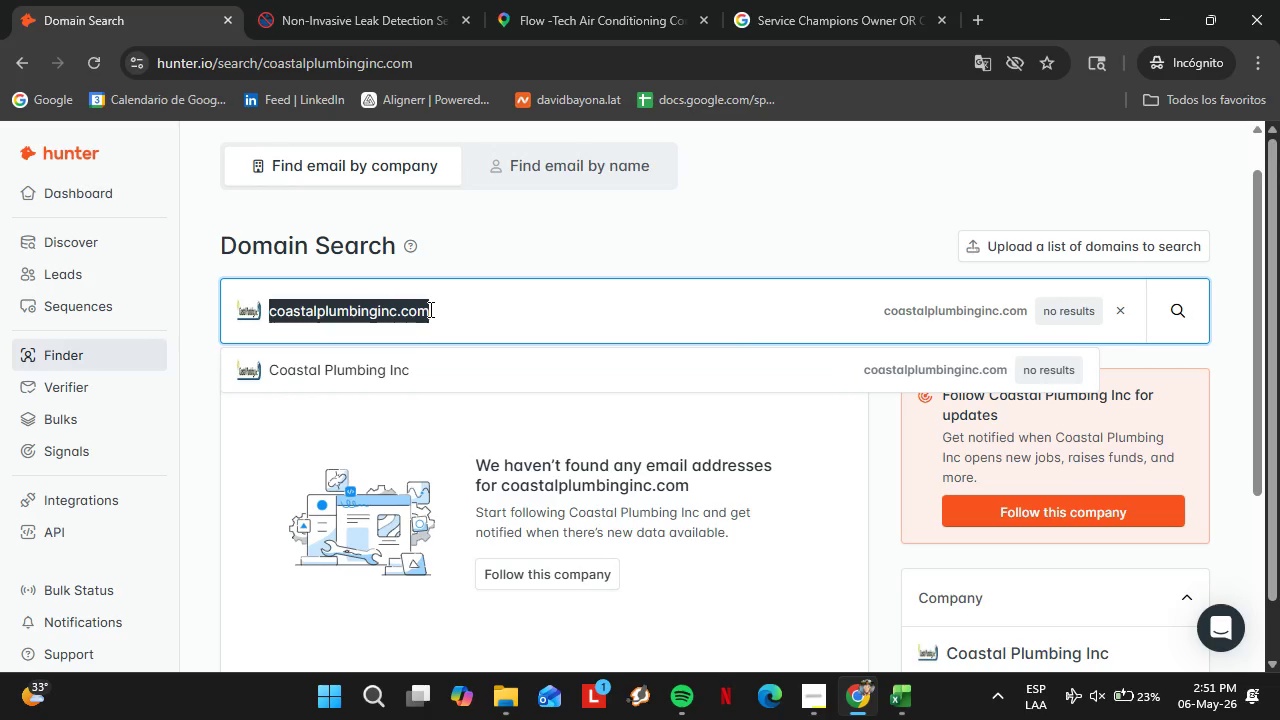 
triple_click([429, 309])
 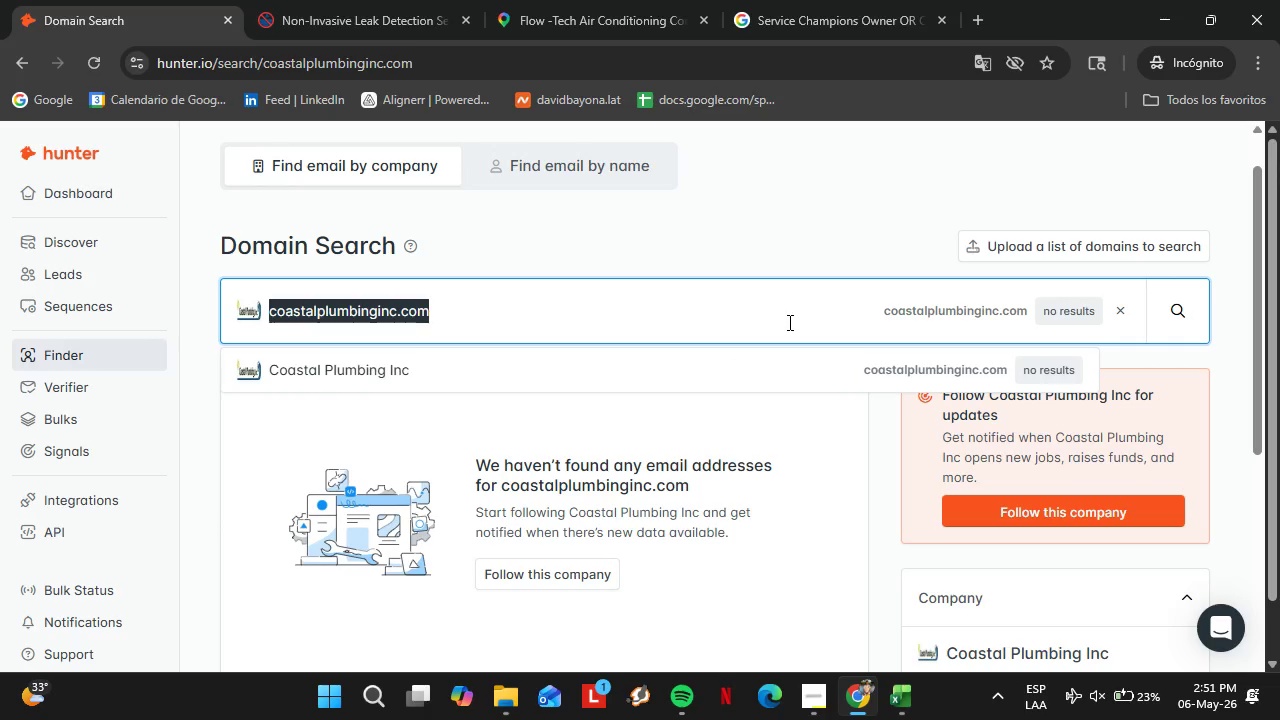 
type(dependablle)
key(Backspace)
key(Backspace)
type(e)
 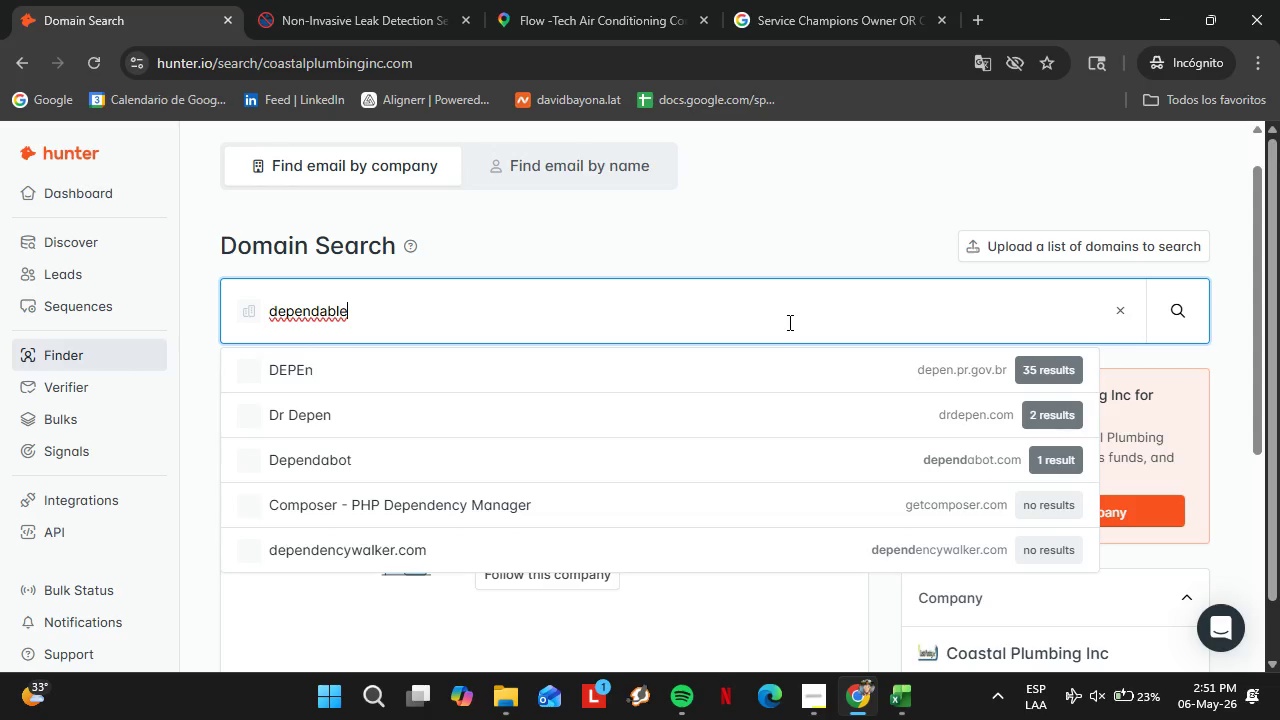 
type(plumbinginc.com)
 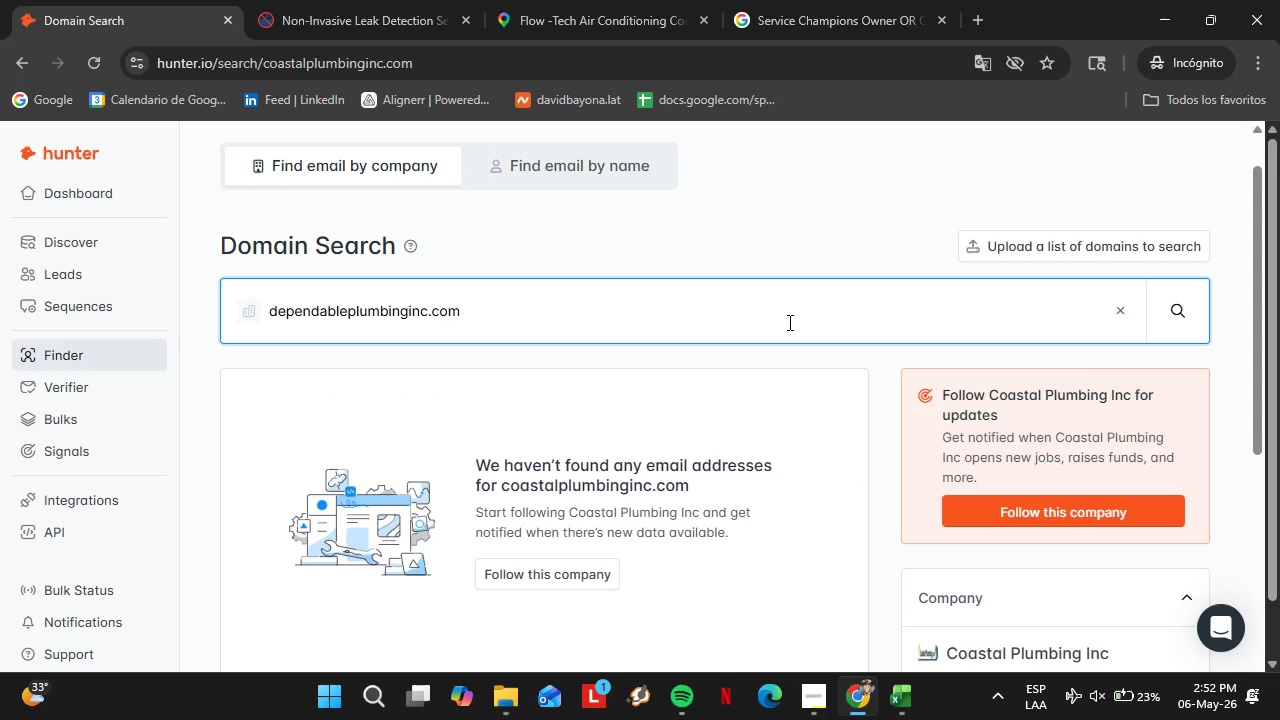 
key(Enter)
 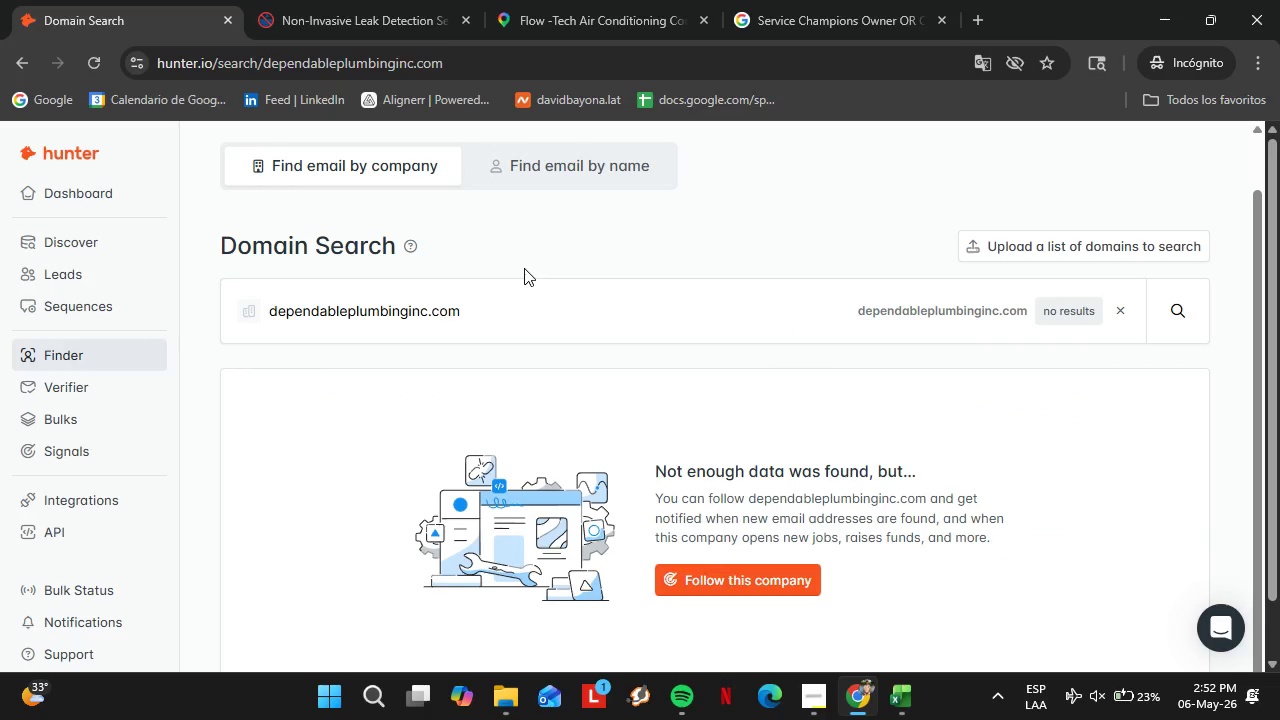 
double_click([523, 304])
 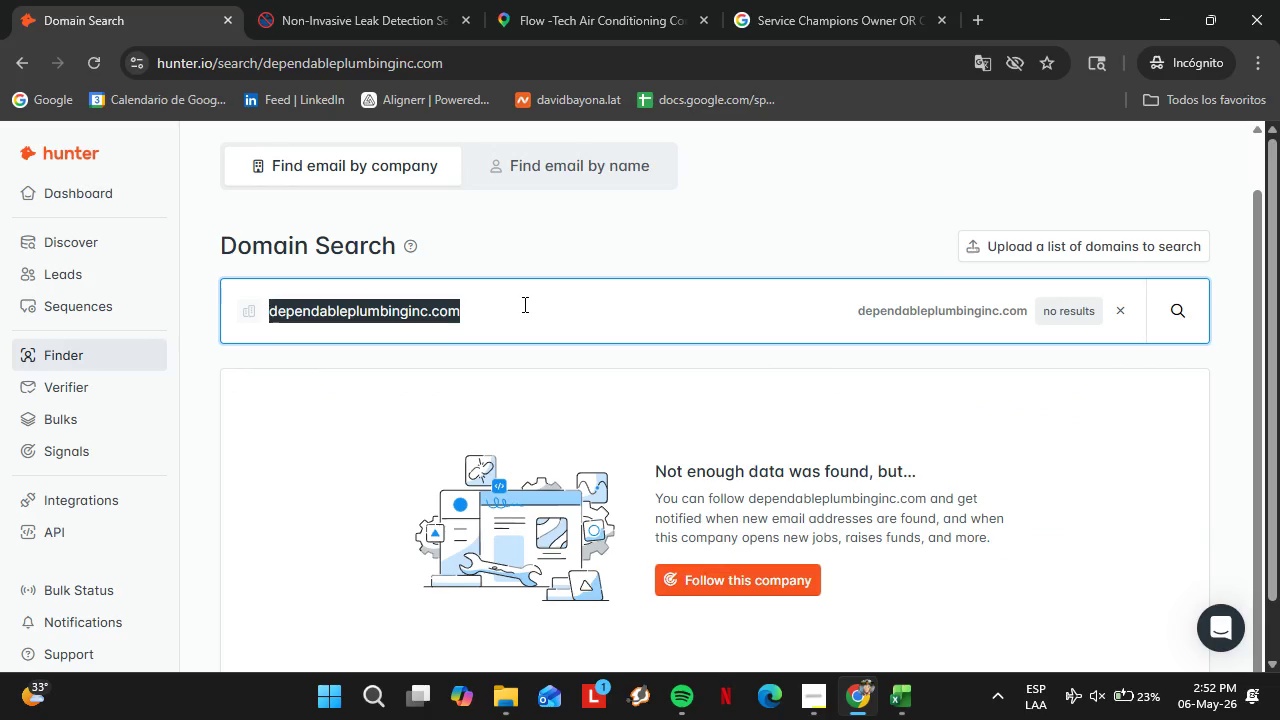 
triple_click([523, 304])
 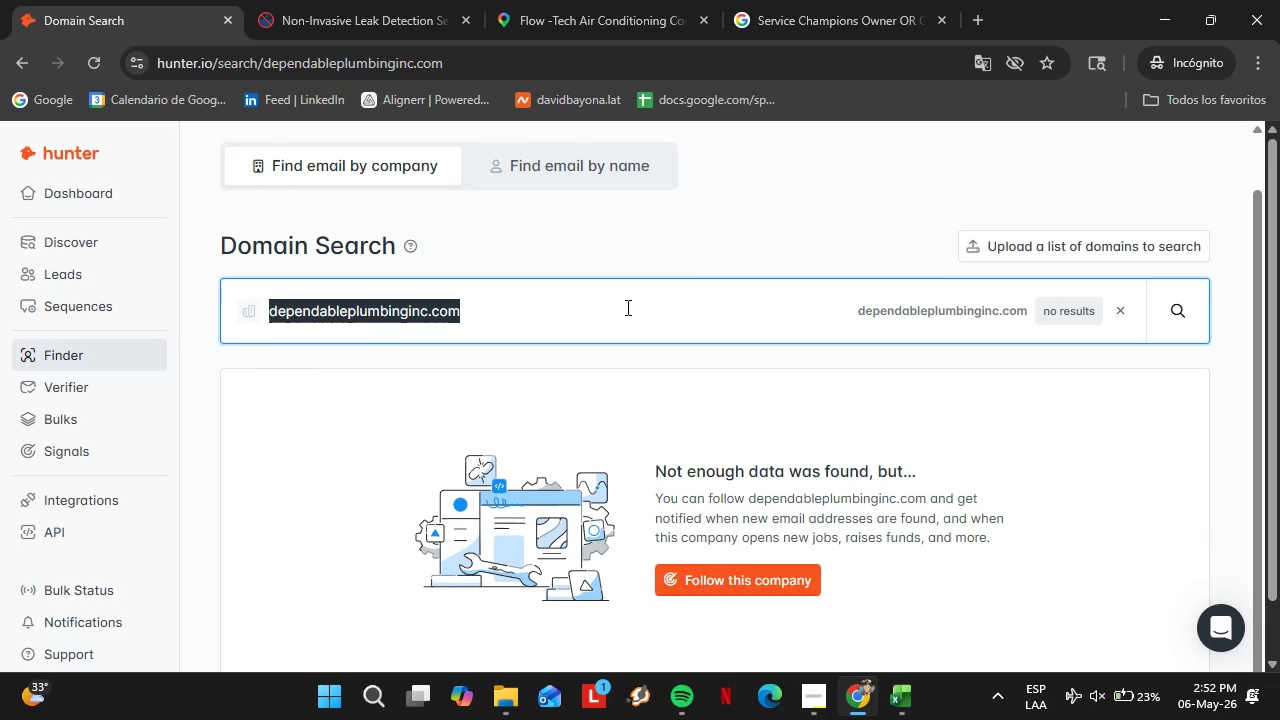 
wait(5.09)
 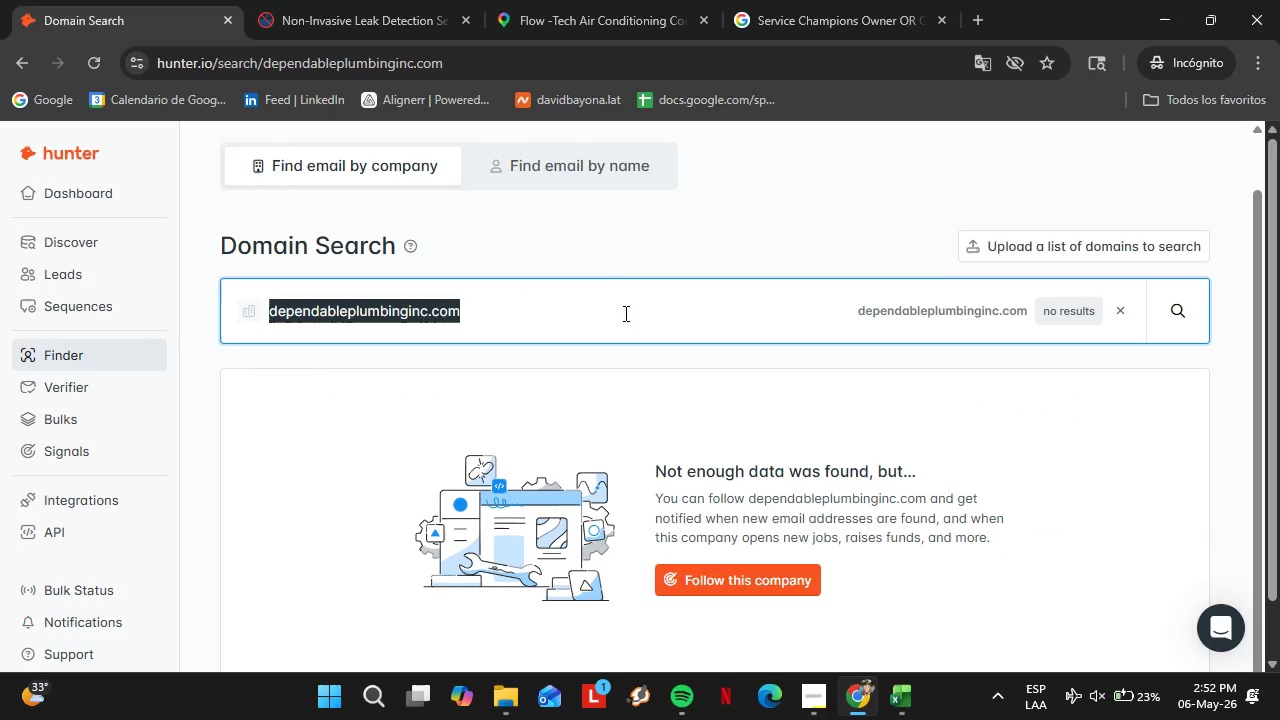 
type(discountplumbing)
 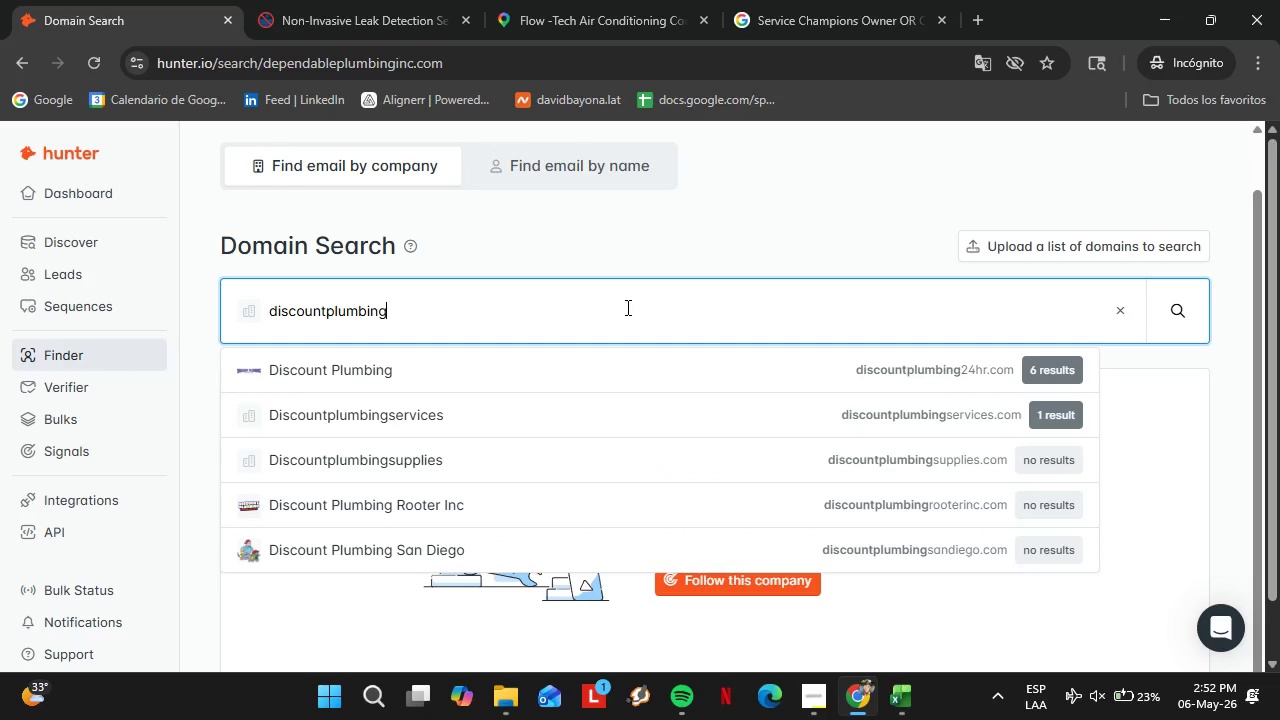 
key(ArrowDown)
 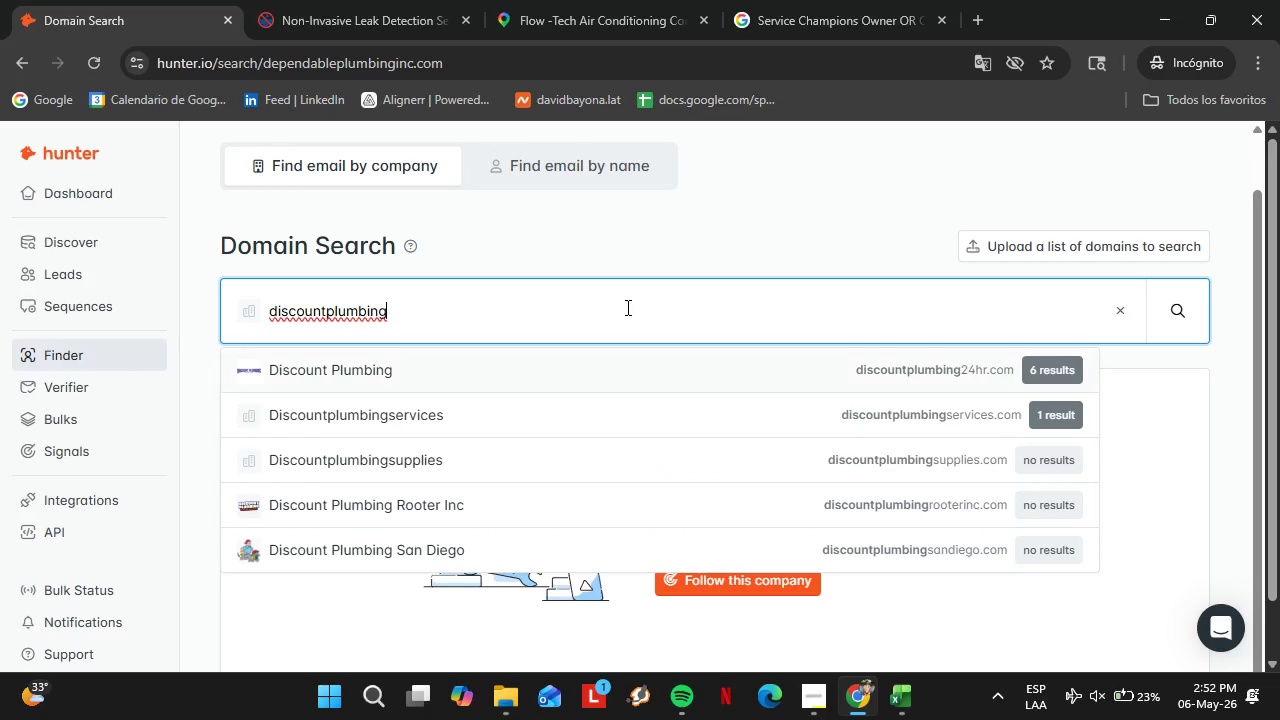 
key(Enter)
 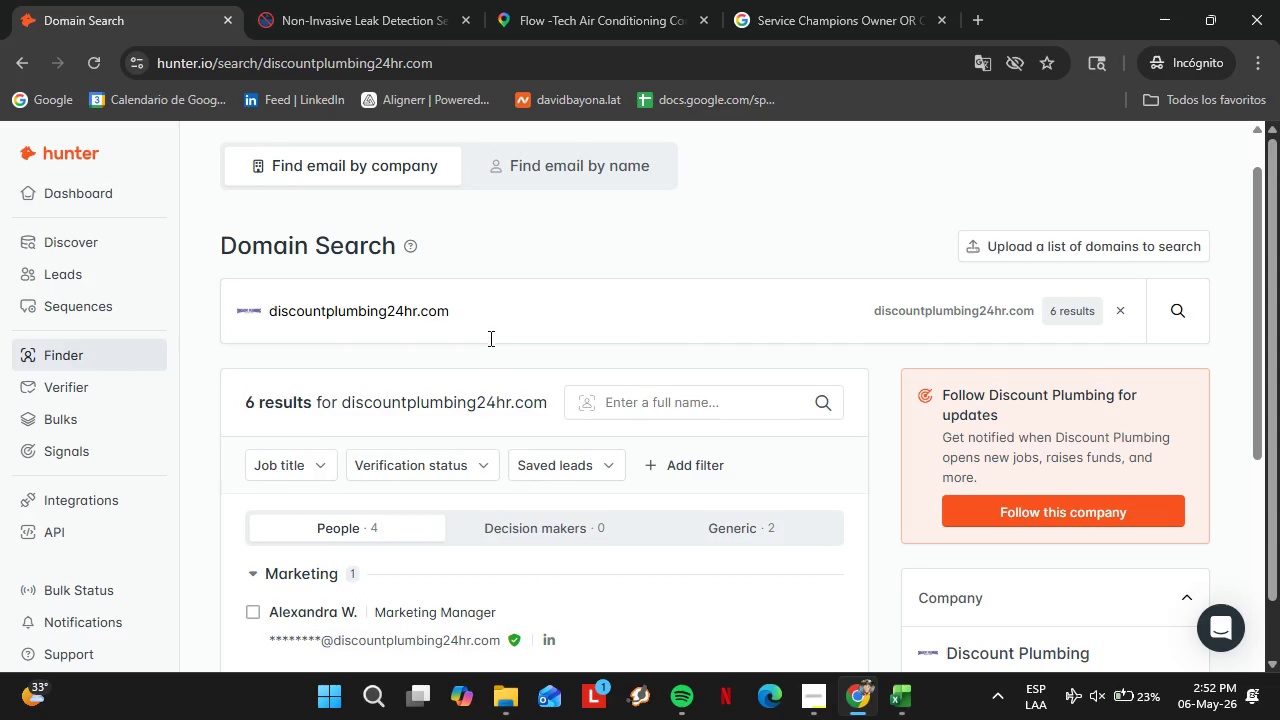 
scroll: coordinate [716, 349], scroll_direction: down, amount: 3.0
 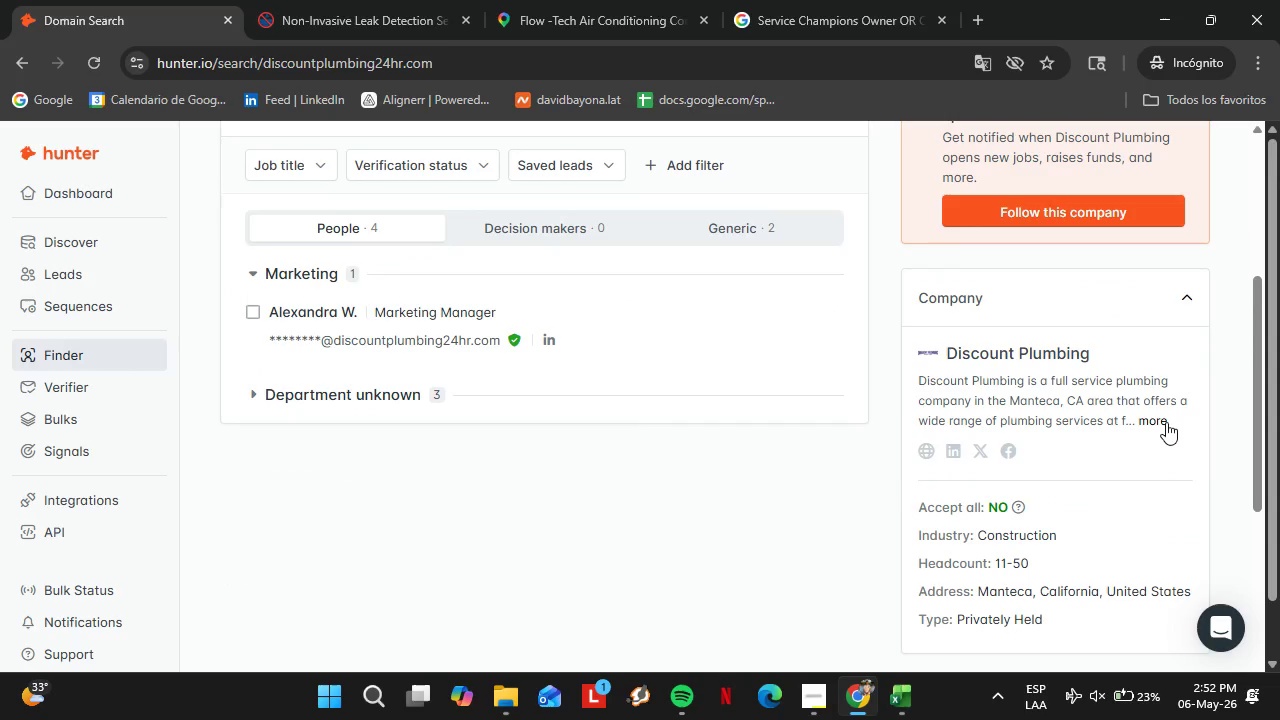 
left_click([1162, 422])
 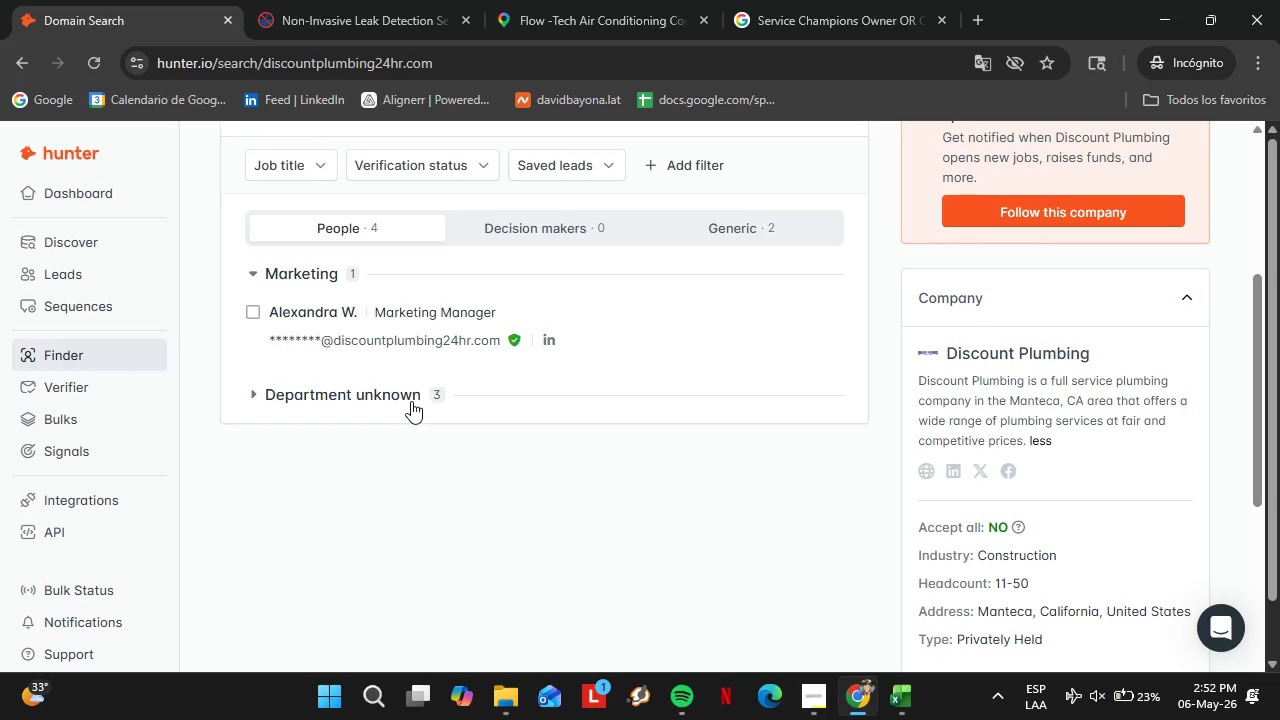 
left_click([410, 400])
 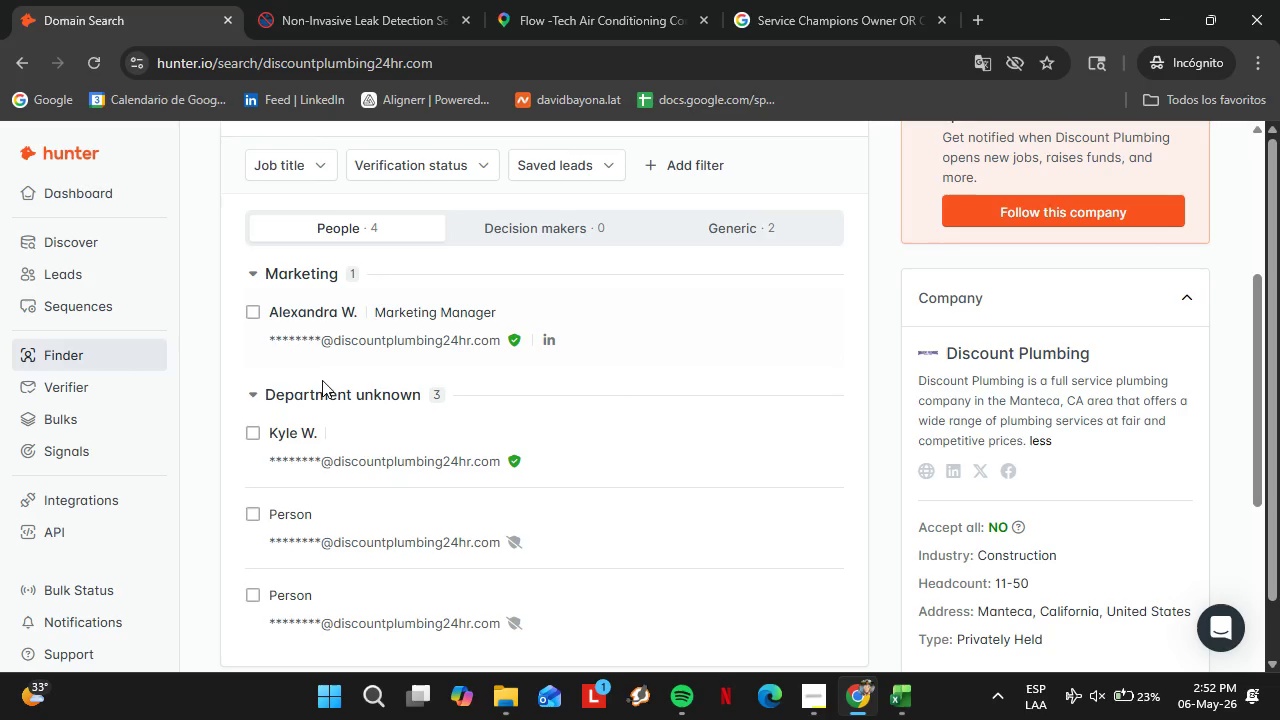 
left_click([328, 389])
 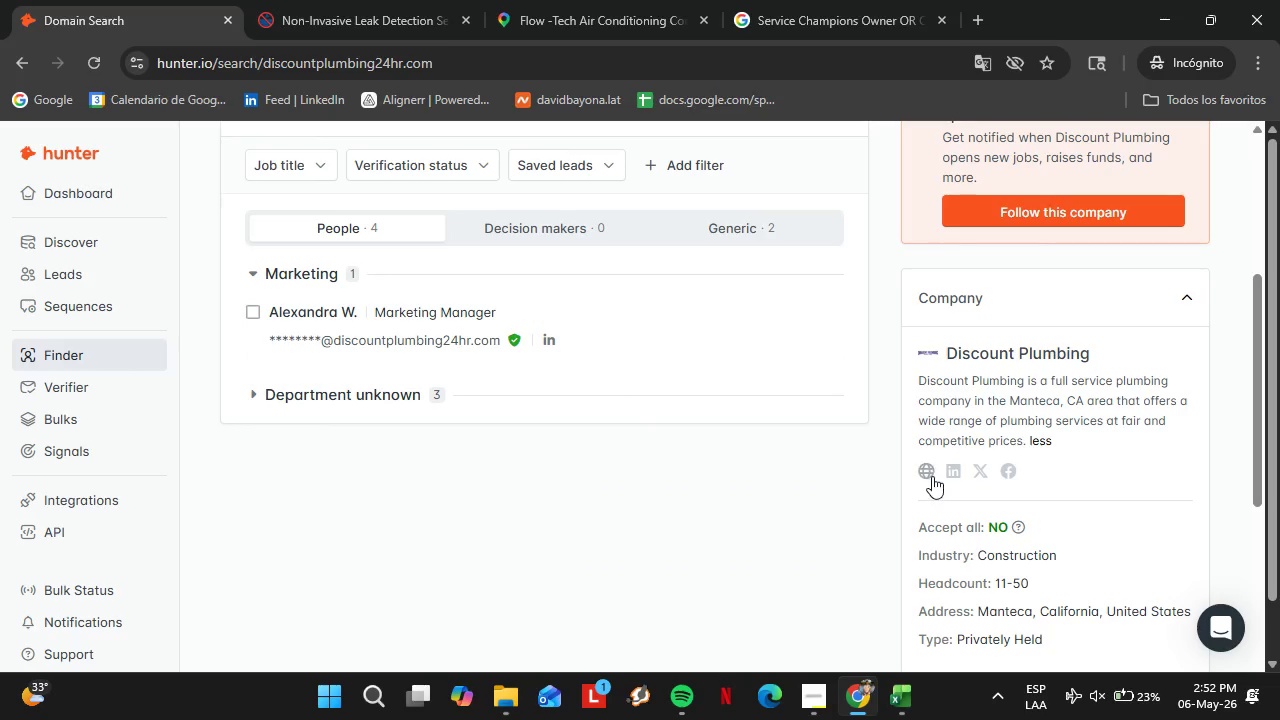 
left_click([931, 476])
 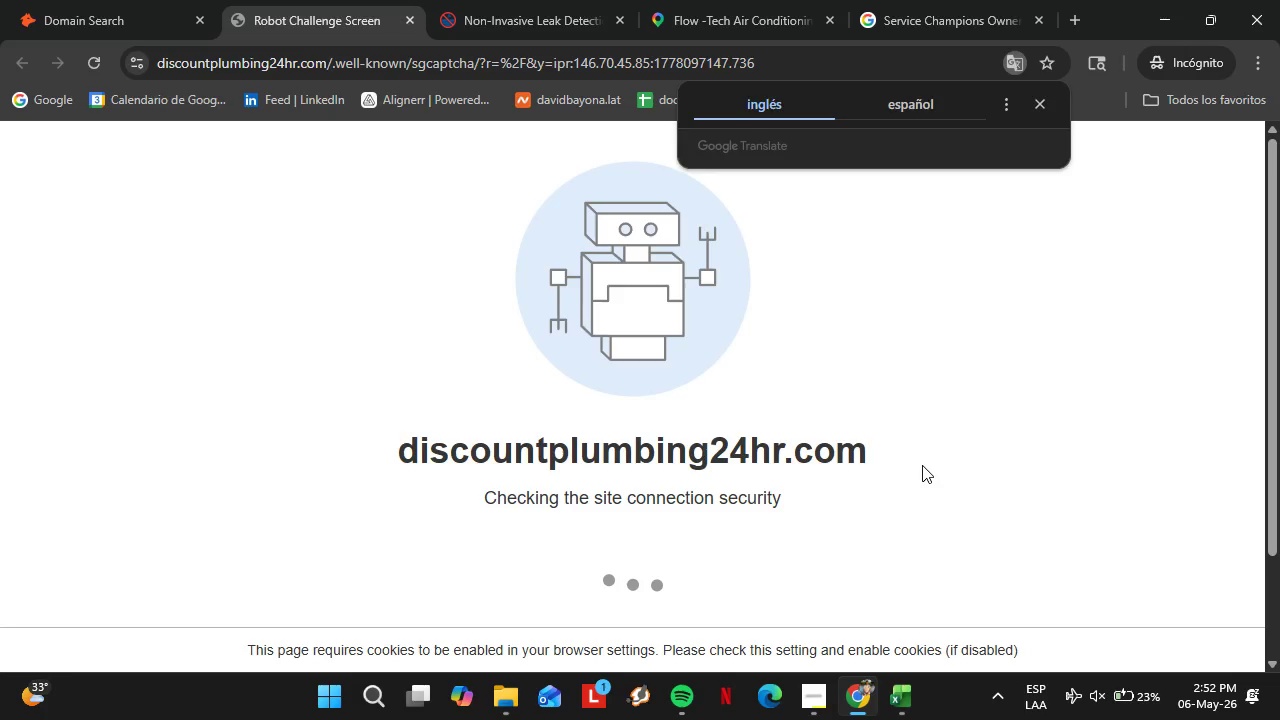 
wait(6.95)
 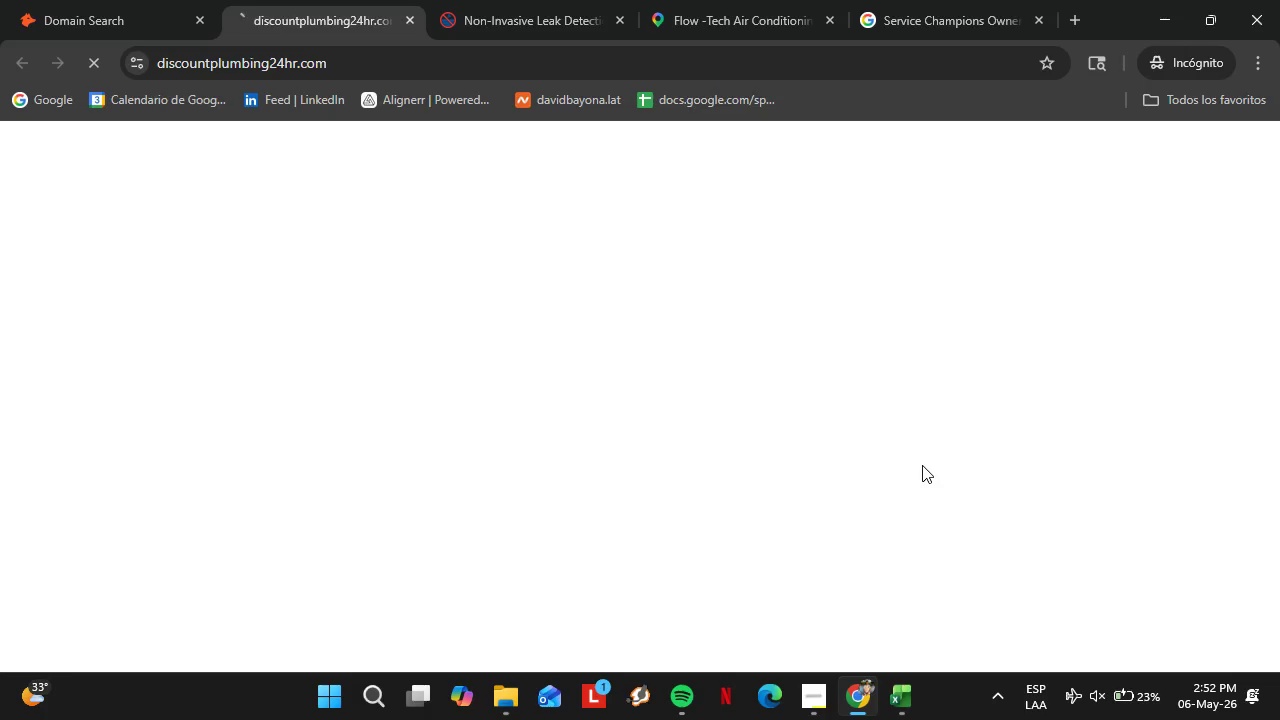 
left_click([1044, 102])
 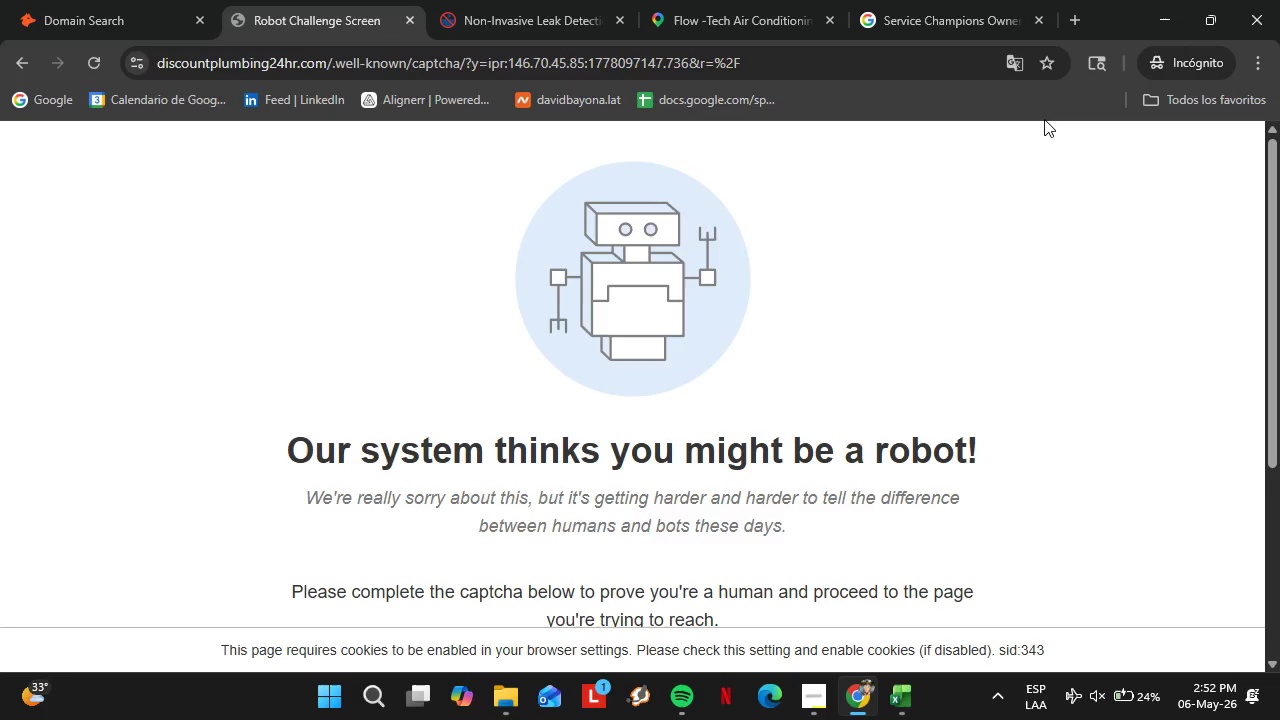 
wait(25.88)
 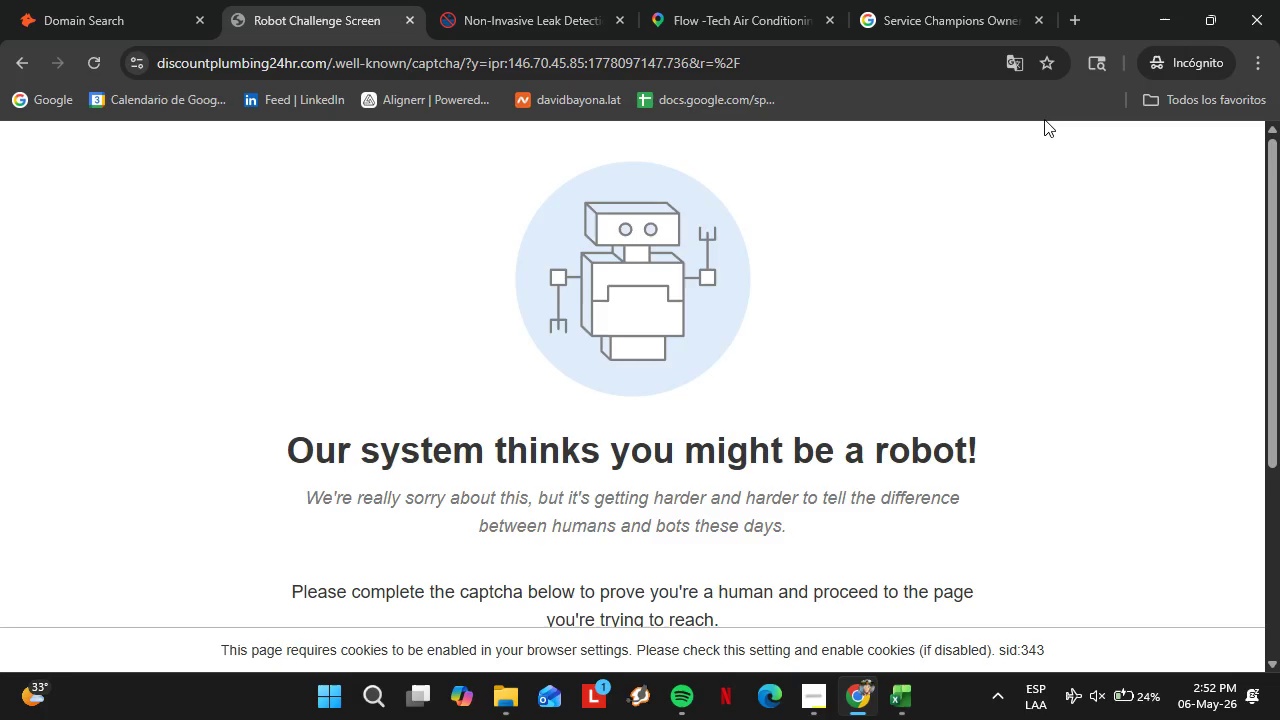 
scroll: coordinate [574, 270], scroll_direction: down, amount: 3.0
 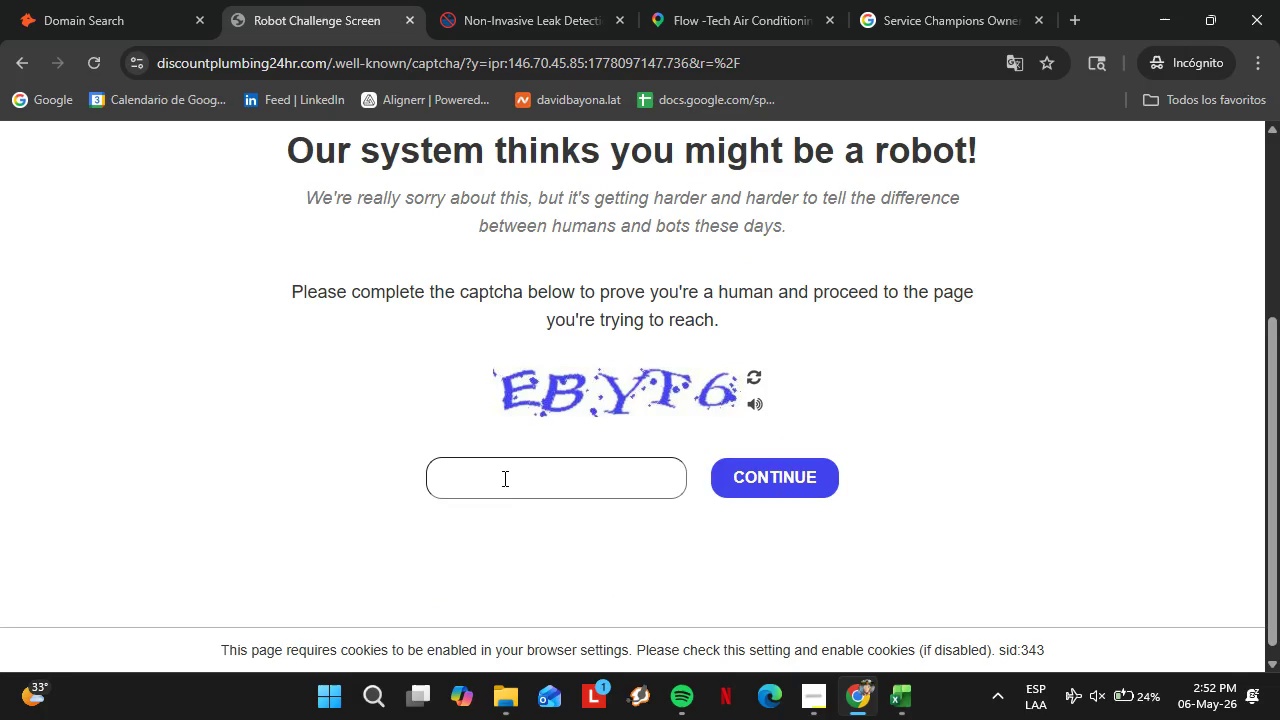 
left_click([507, 478])
 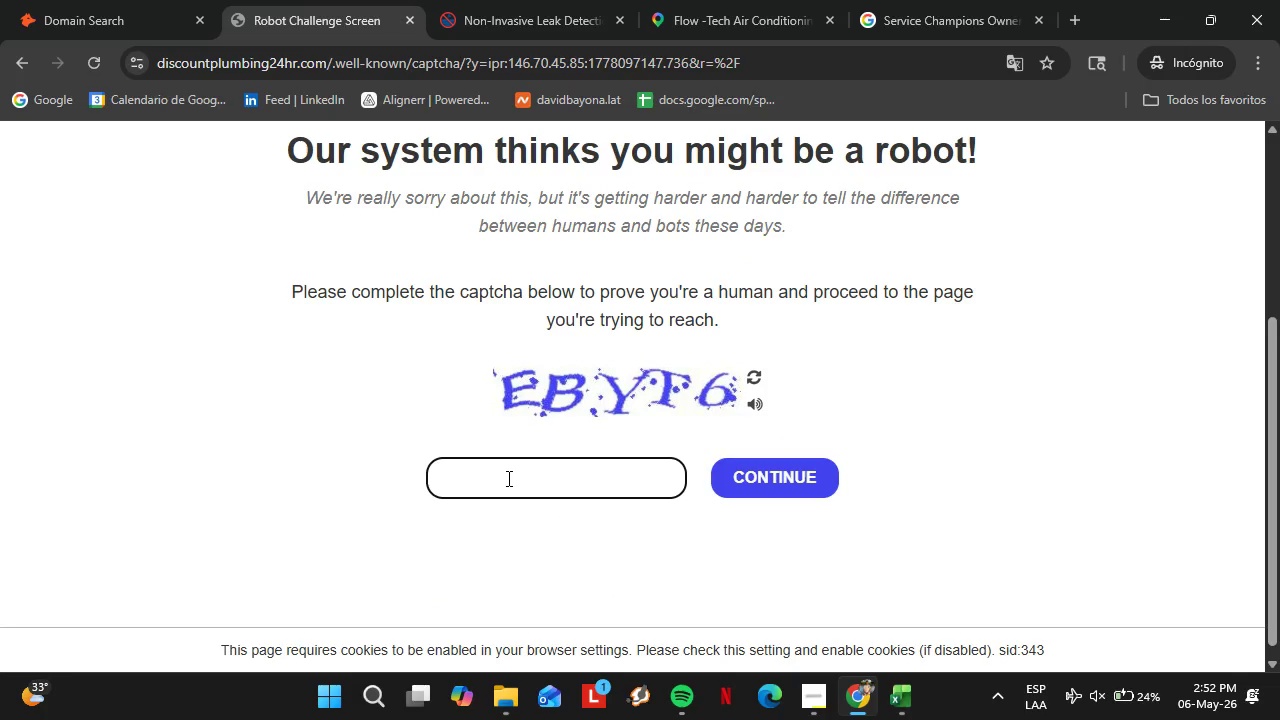 
type(EBYT6)
 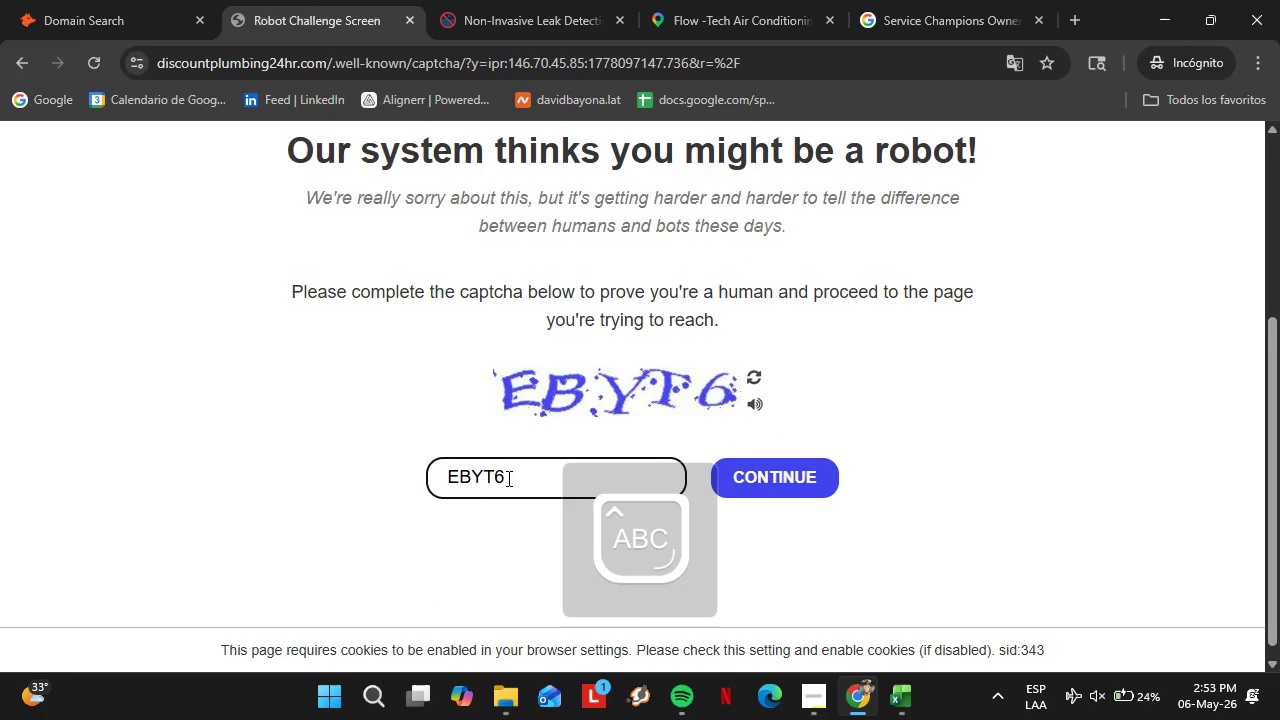 
key(Enter)
 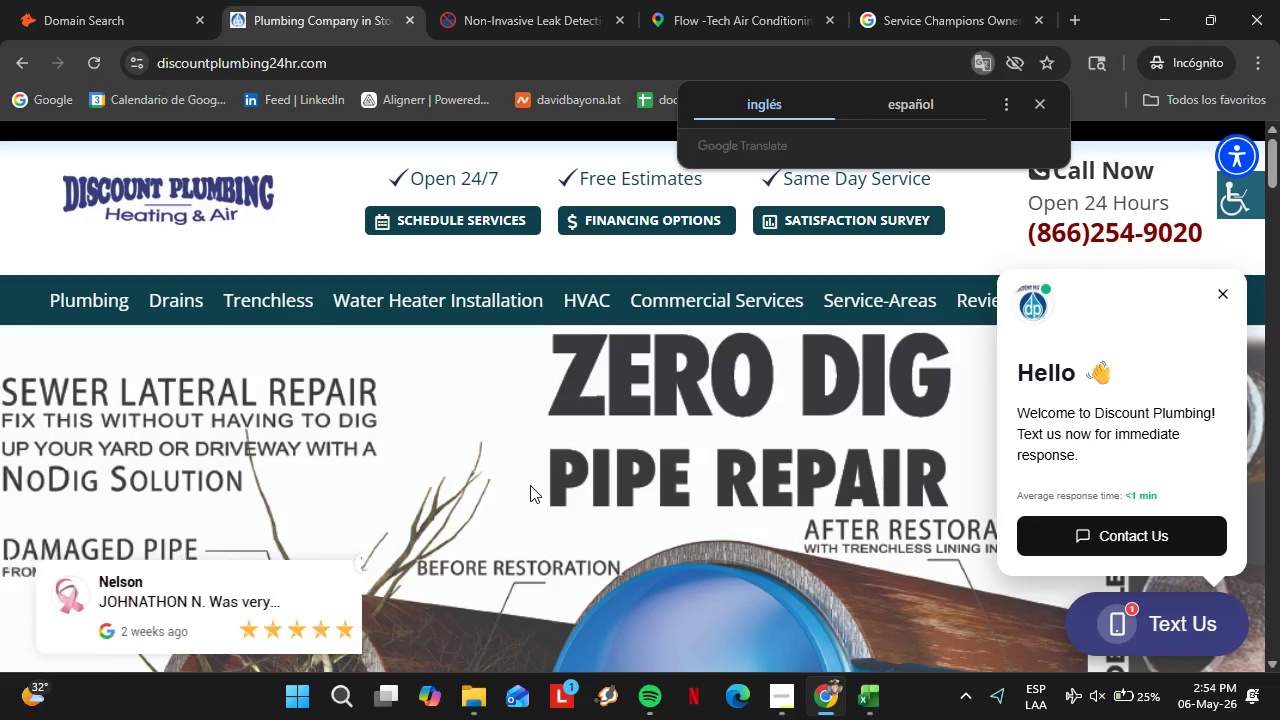 
wait(61.53)
 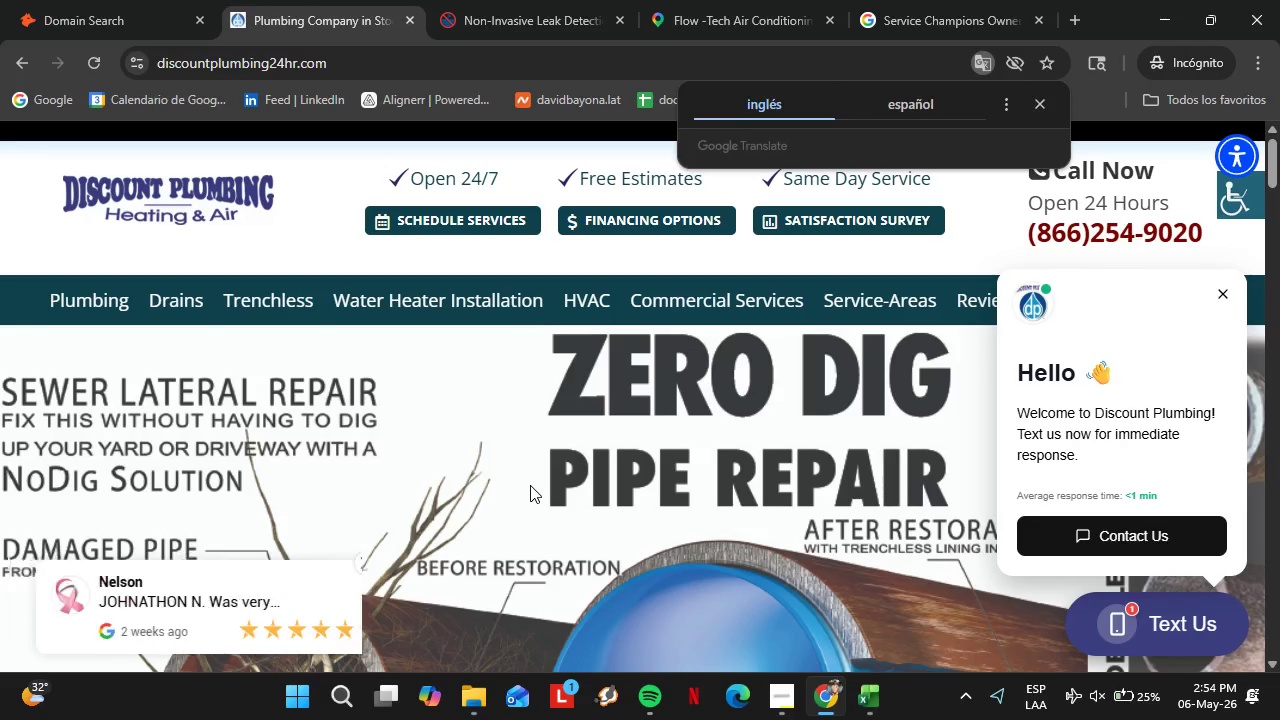 
left_click([1227, 294])
 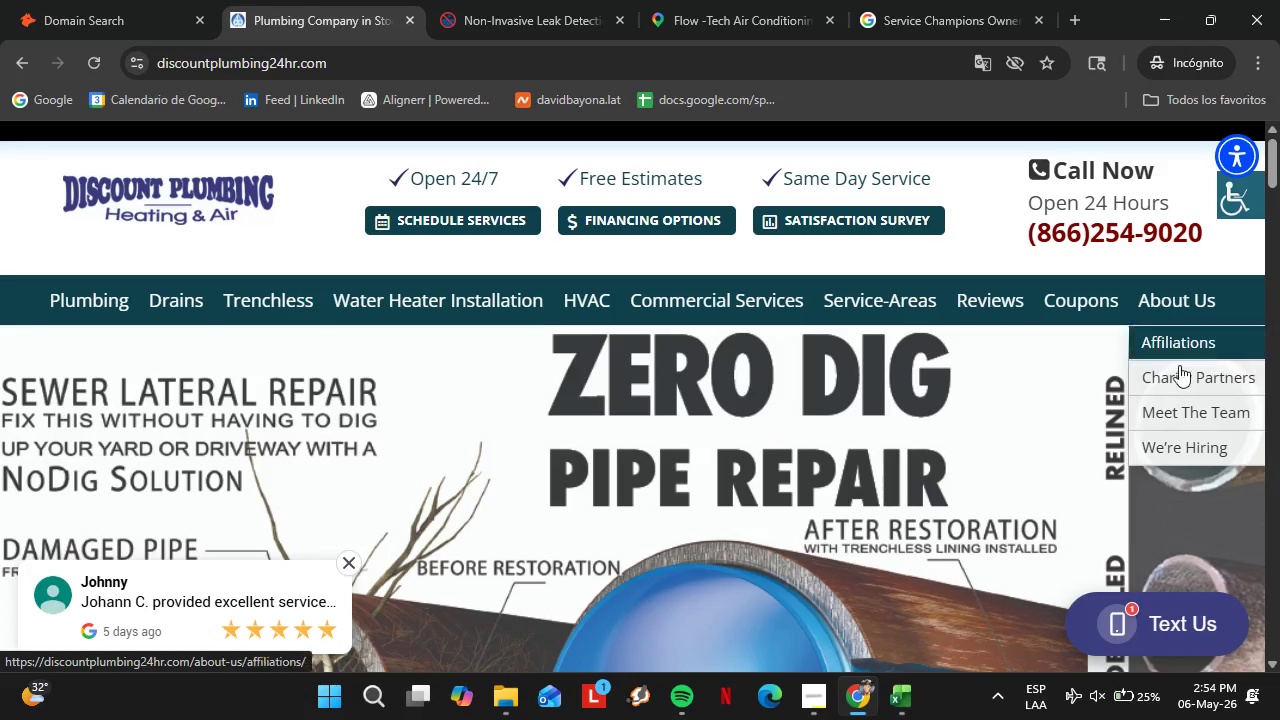 
left_click([1201, 409])
 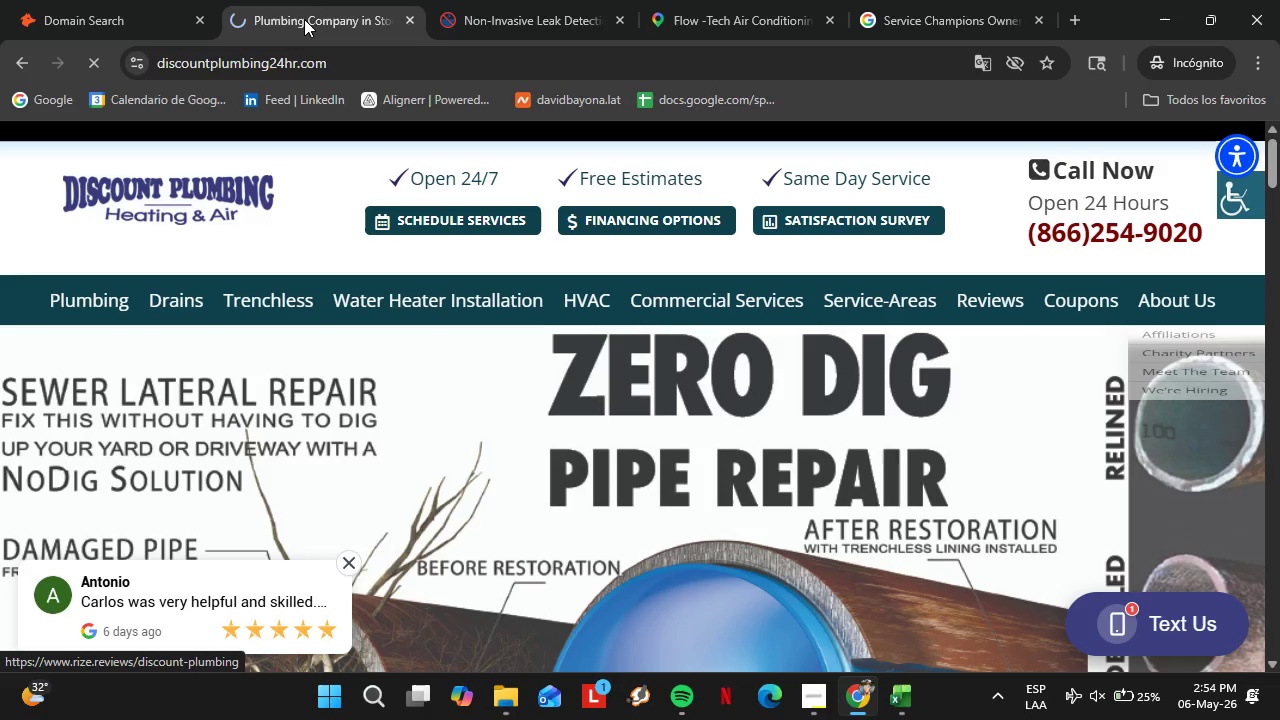 
left_click([129, 0])
 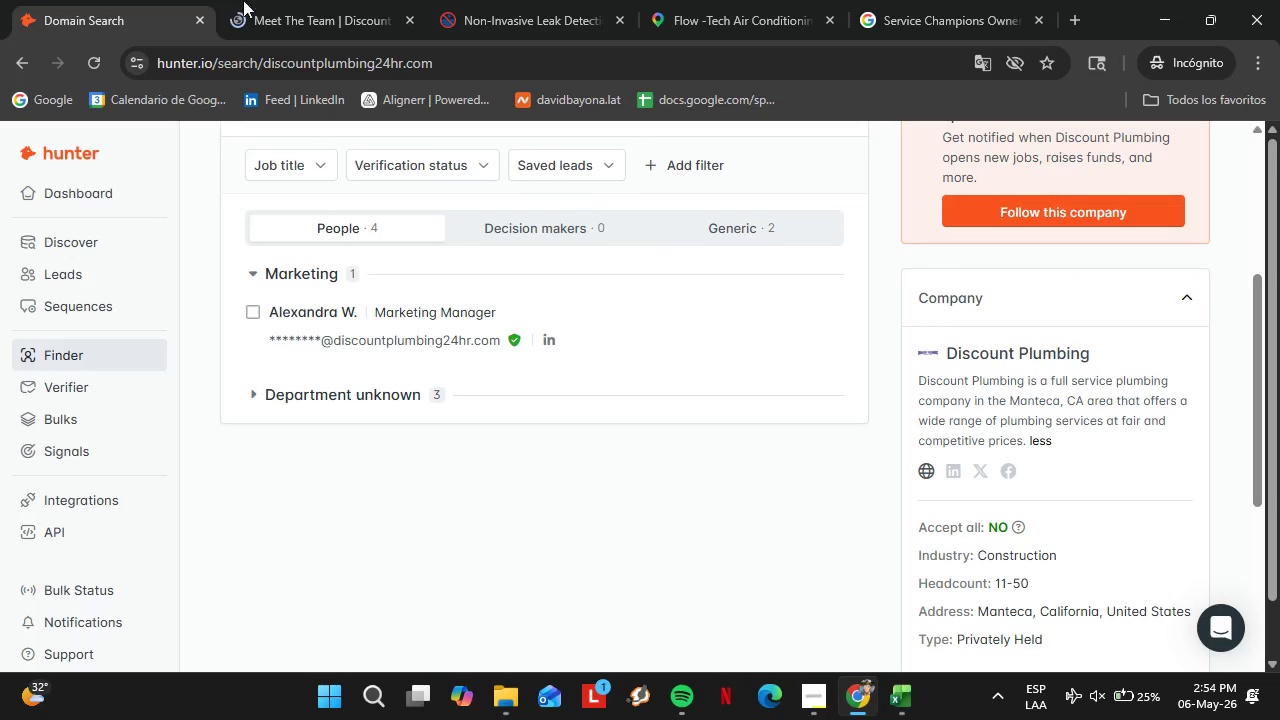 
double_click([284, 0])
 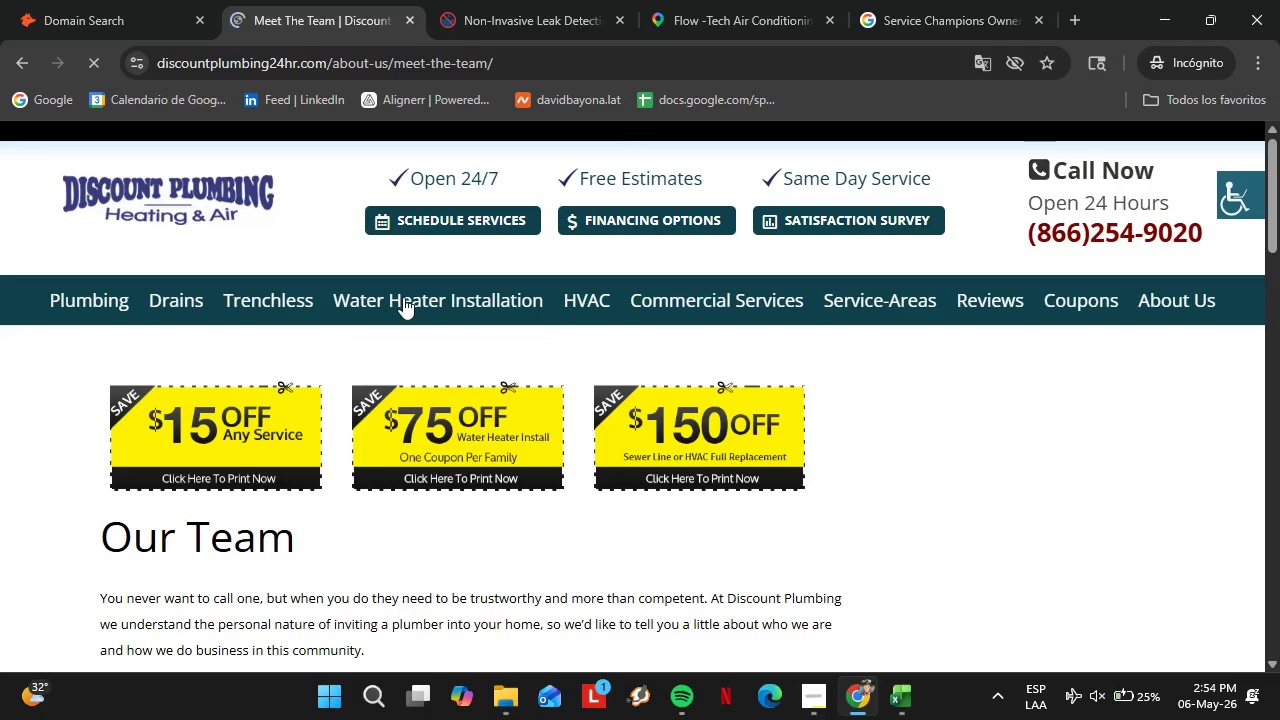 
scroll: coordinate [360, 535], scroll_direction: down, amount: 7.0
 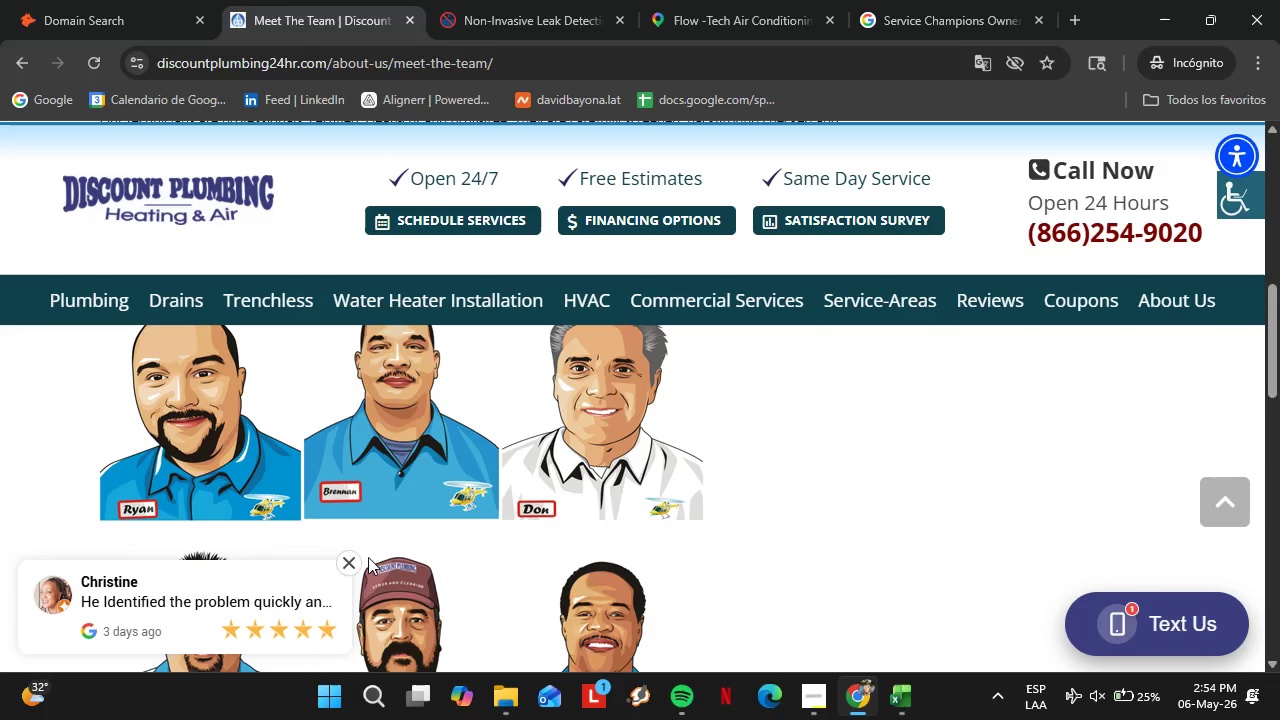 
left_click([347, 564])
 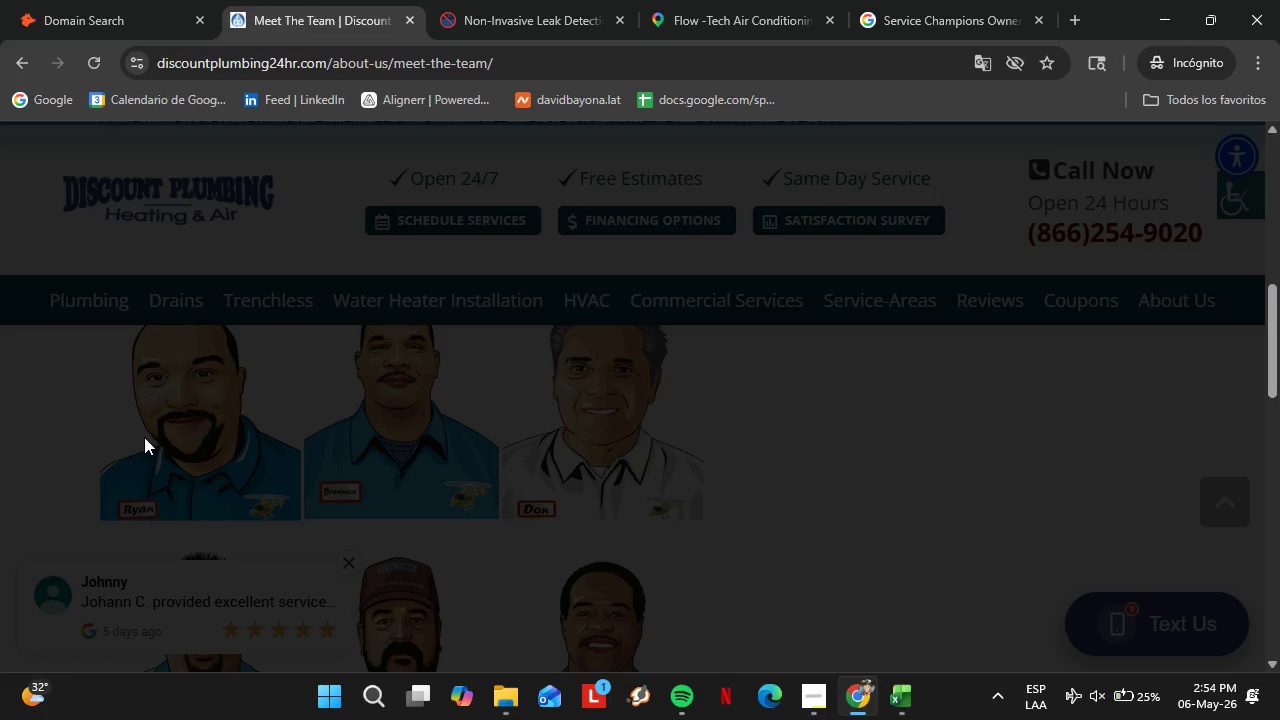 
left_click([144, 437])
 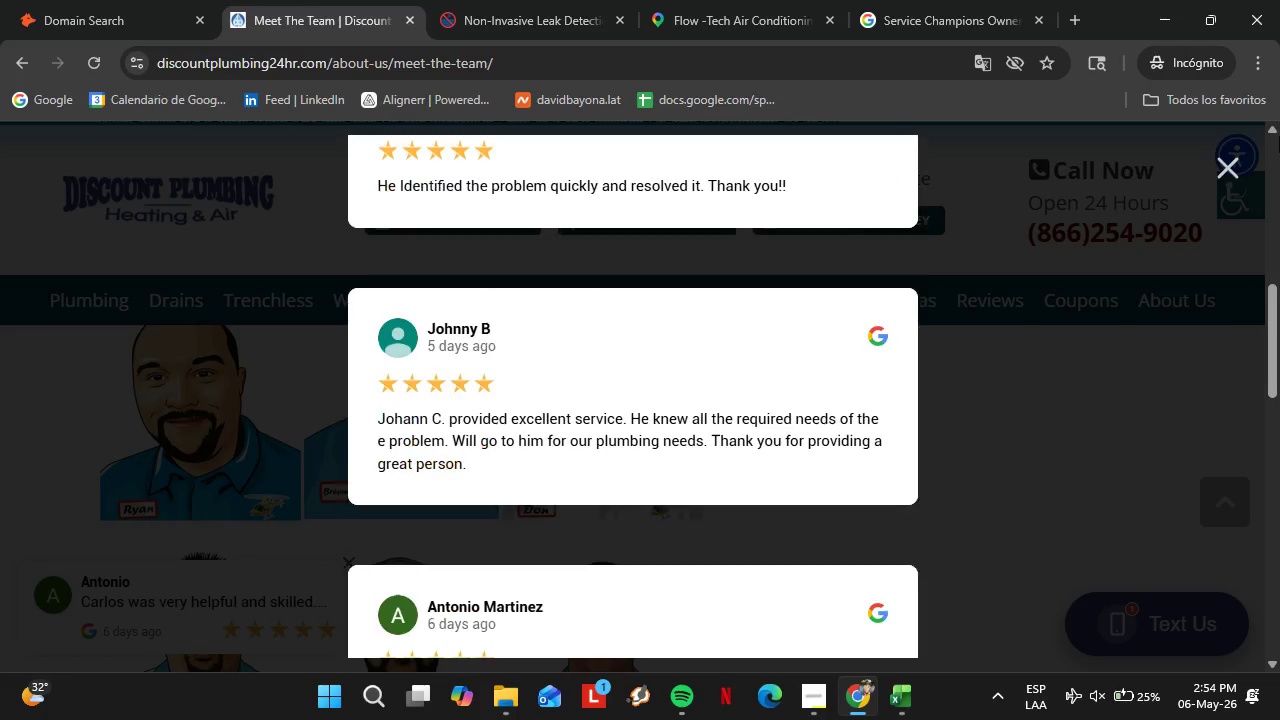 
left_click([1219, 173])
 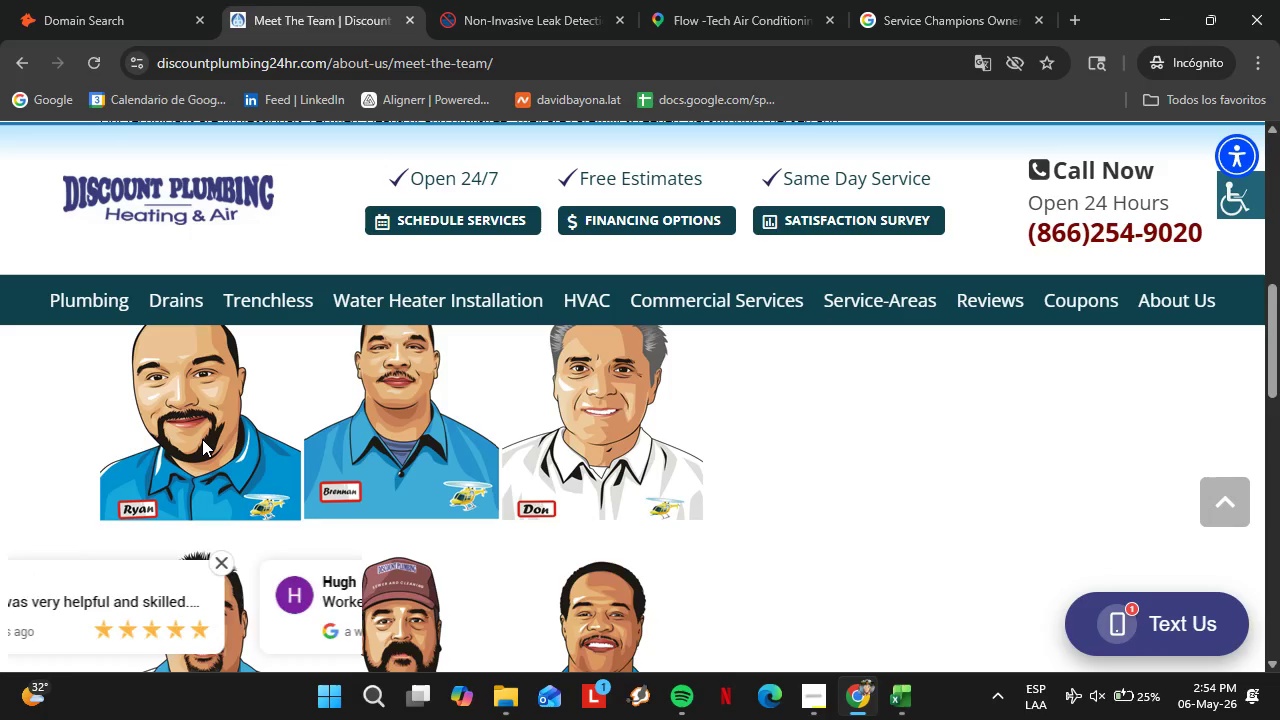 
left_click([202, 439])
 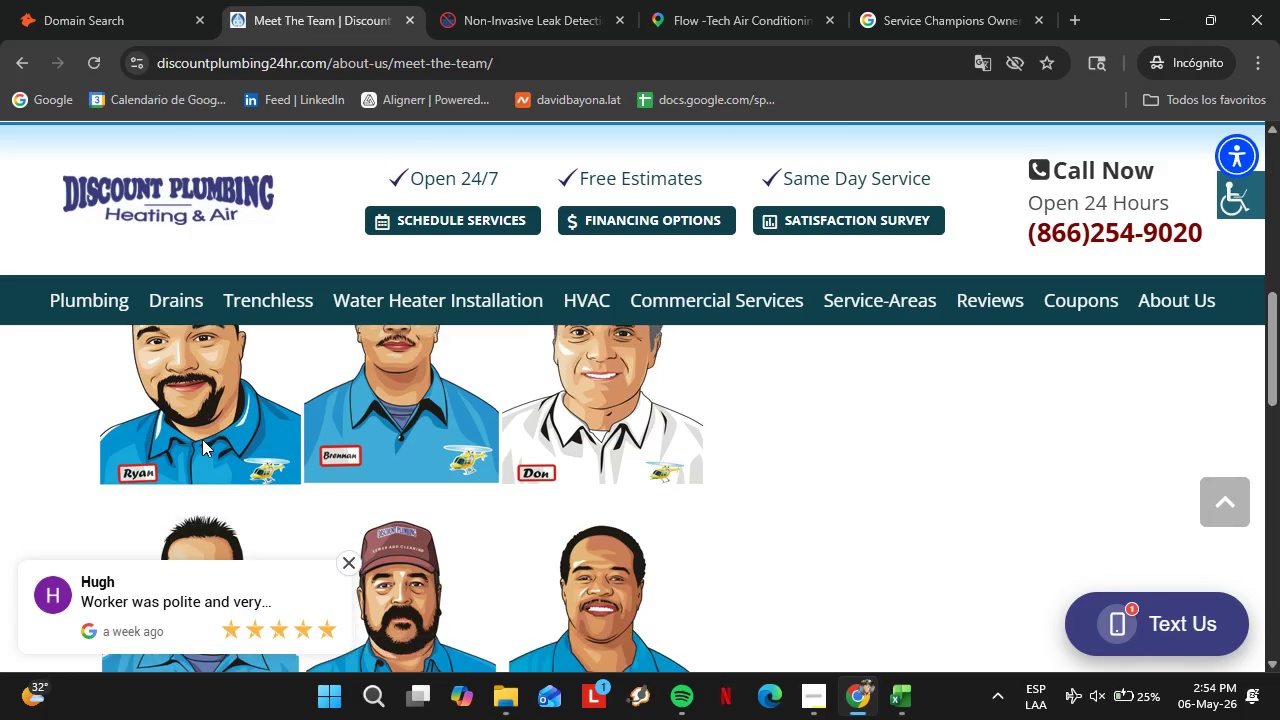 
scroll: coordinate [235, 423], scroll_direction: down, amount: 8.0
 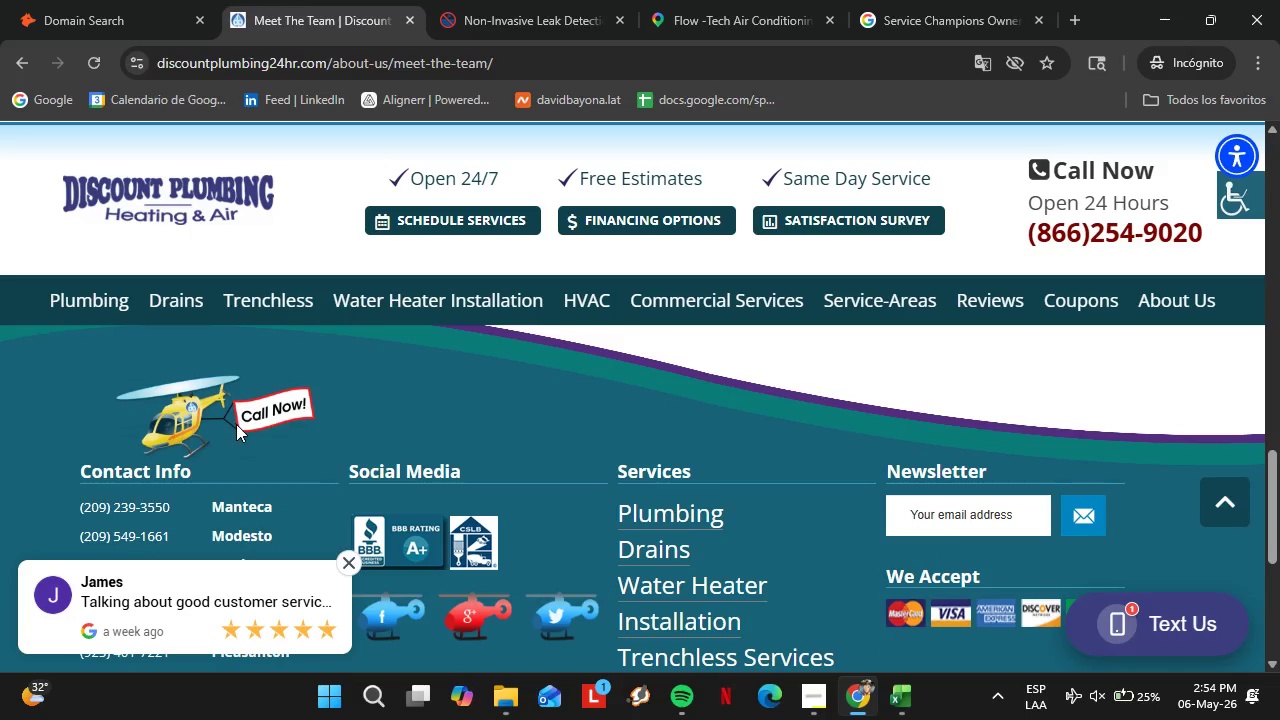 
scroll: coordinate [308, 428], scroll_direction: up, amount: 2.0
 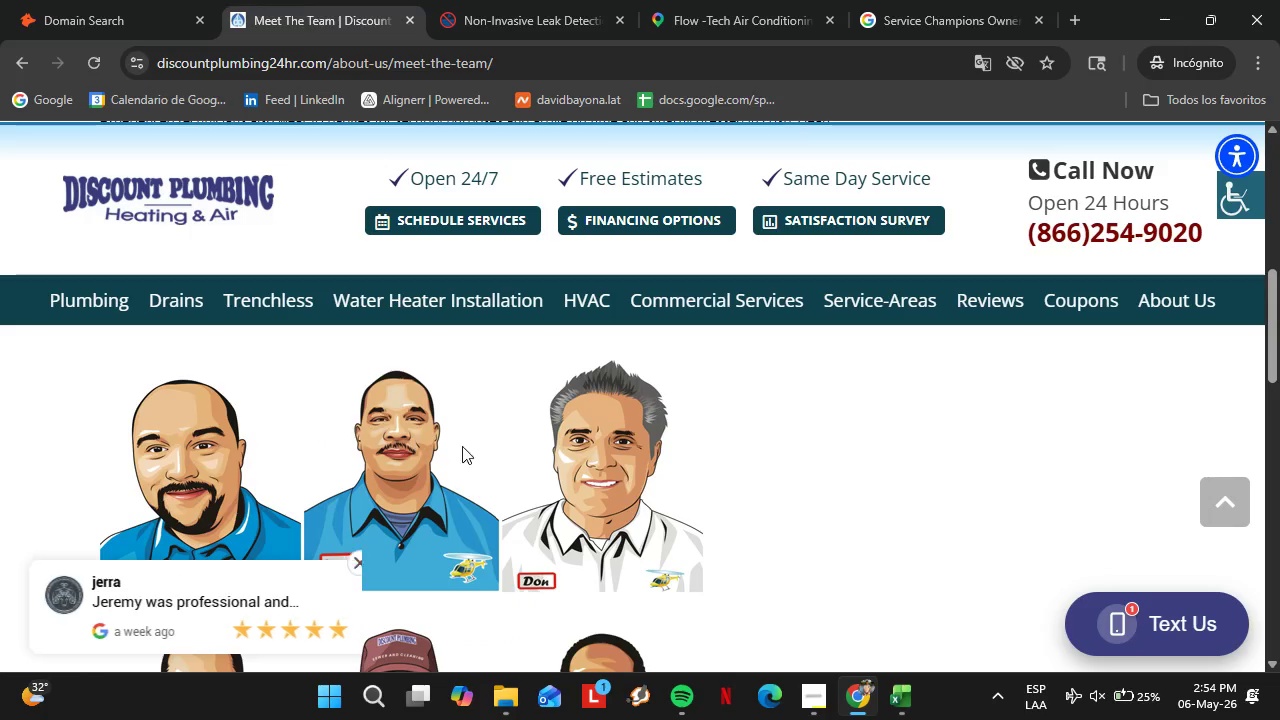 
left_click([634, 503])
 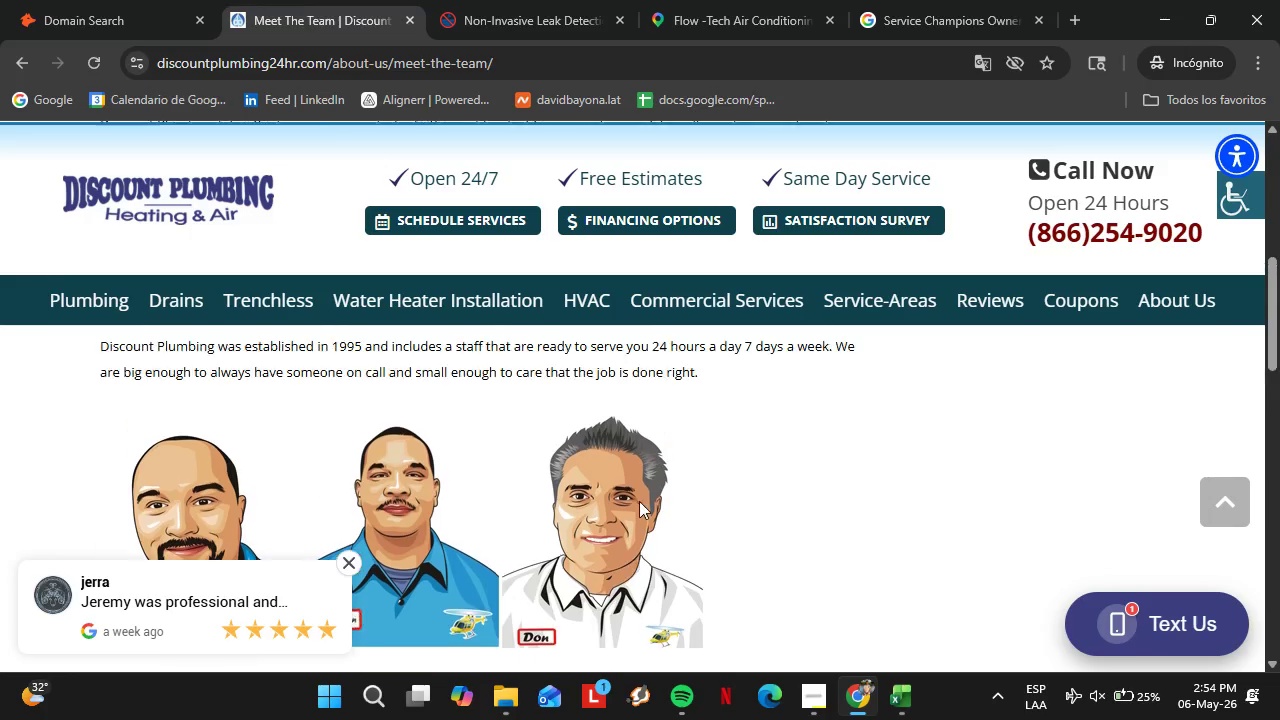 
scroll: coordinate [634, 503], scroll_direction: up, amount: 2.0
 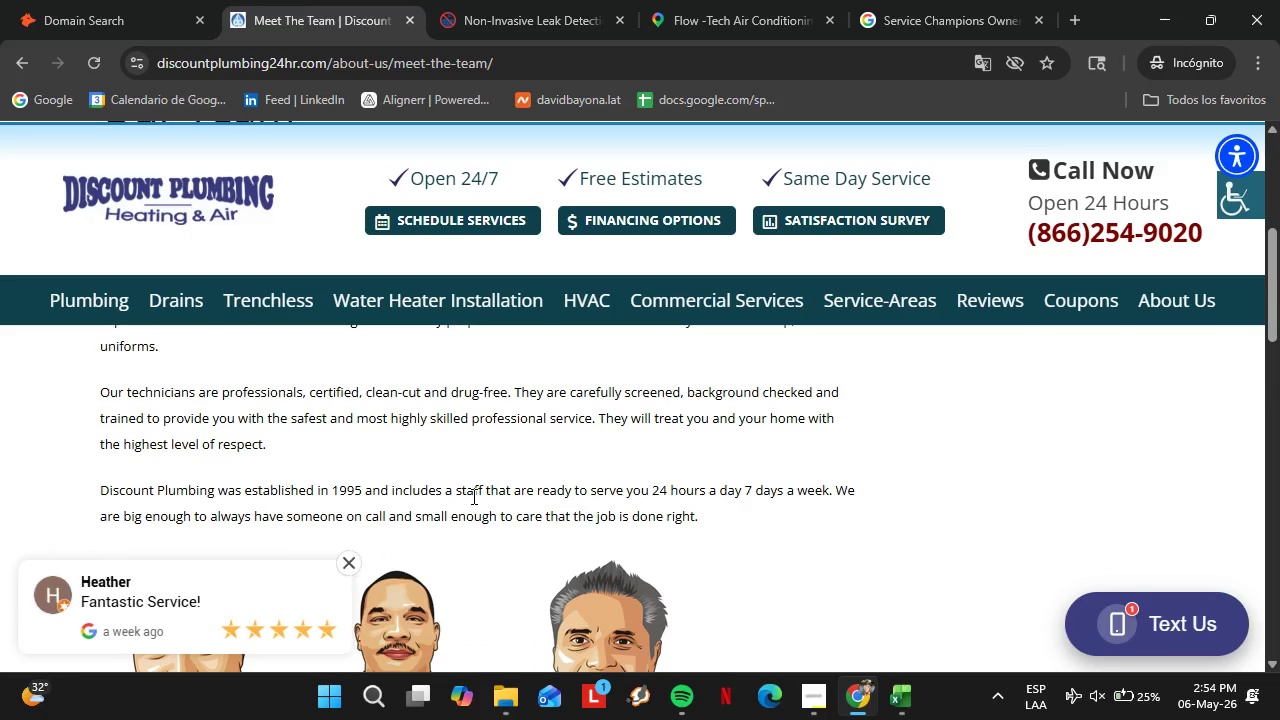 
wait(6.47)
 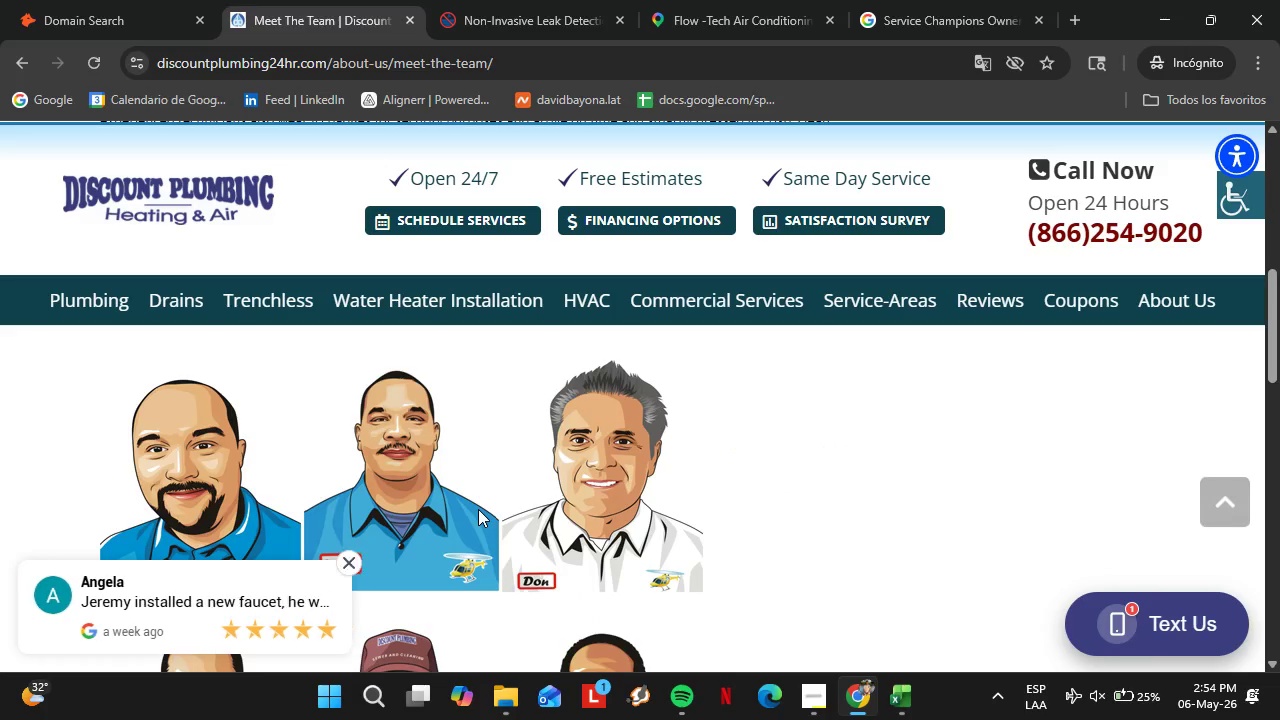 
left_click([551, 529])
 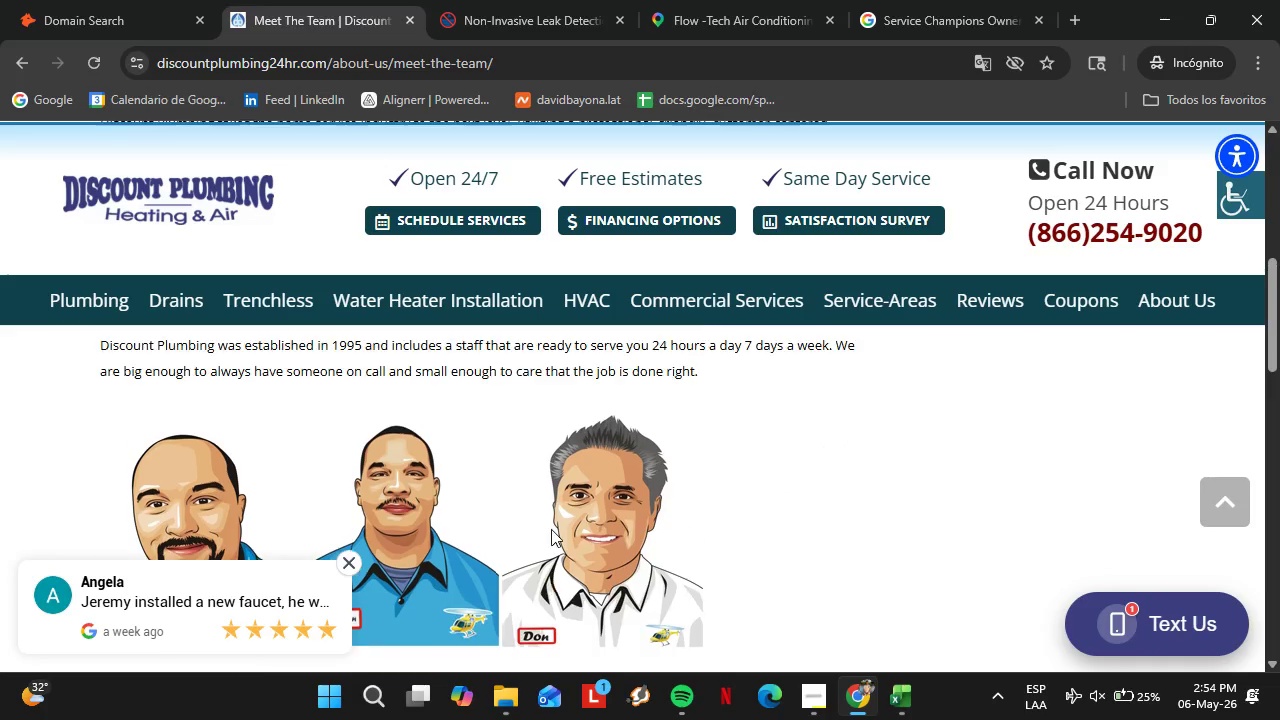 
scroll: coordinate [516, 525], scroll_direction: down, amount: 2.0
 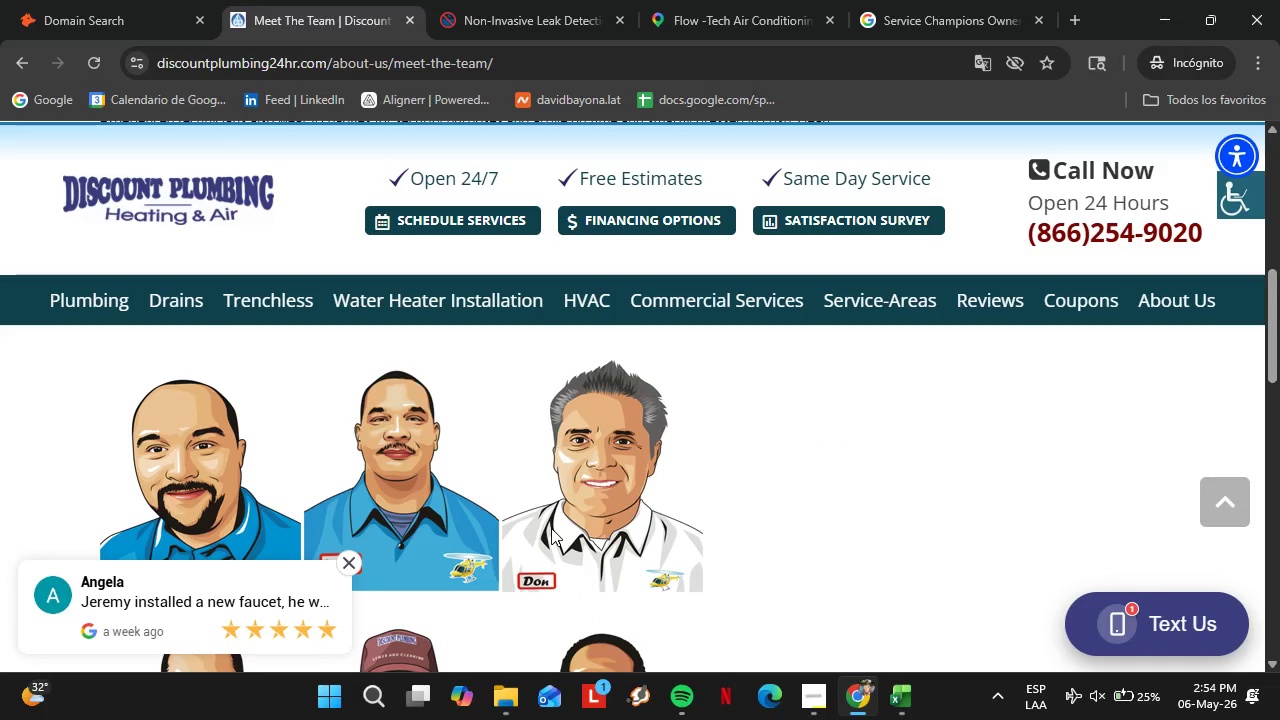 
left_click([141, 0])
 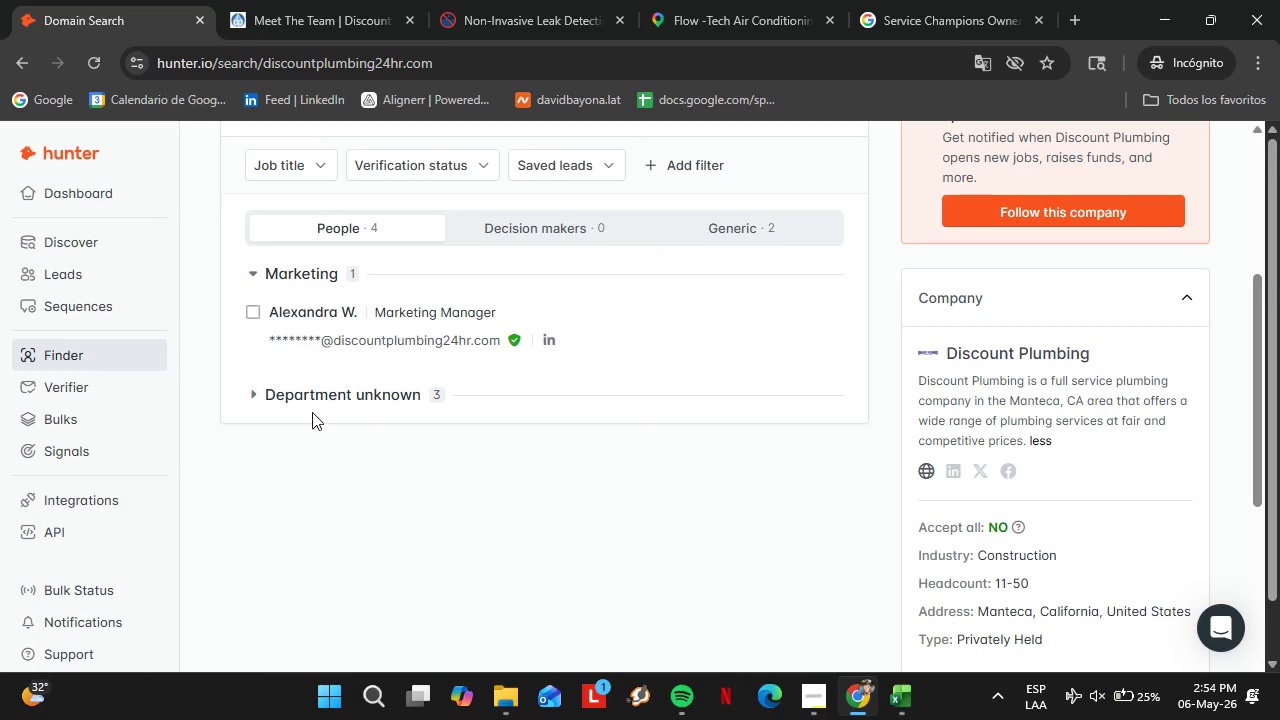 
scroll: coordinate [551, 529], scroll_direction: up, amount: 3.0
 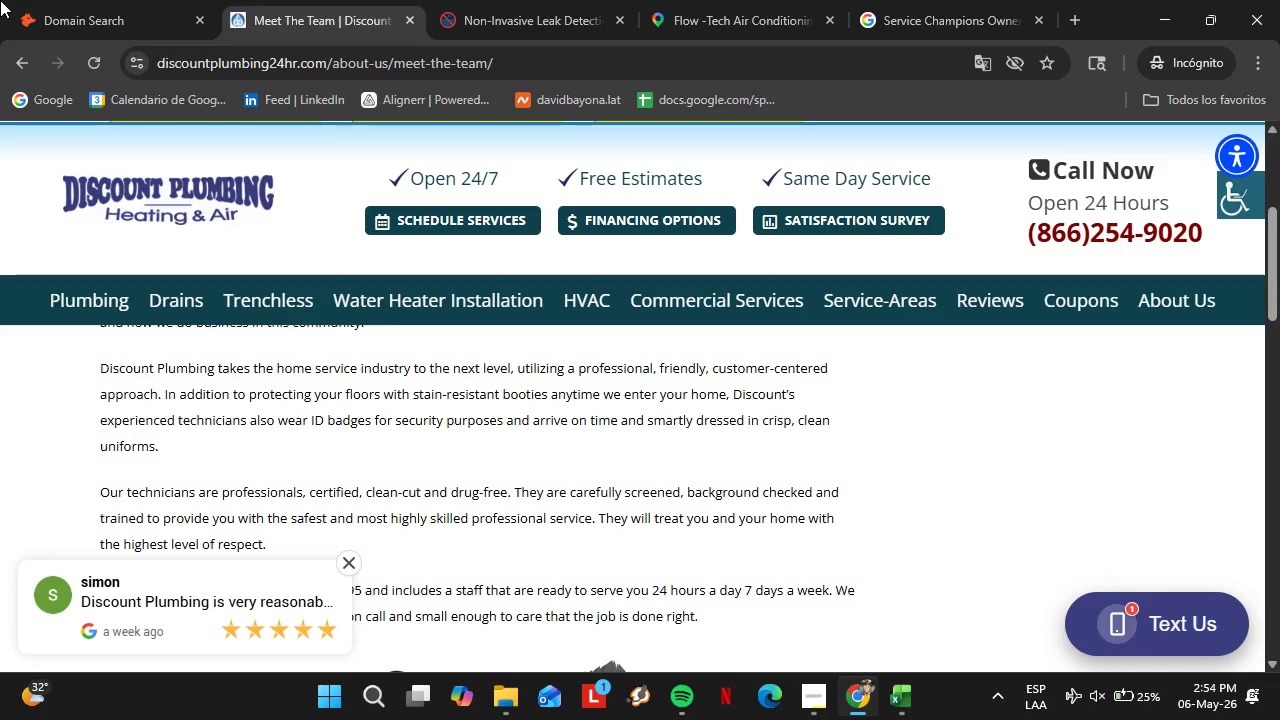 
left_click([310, 403])
 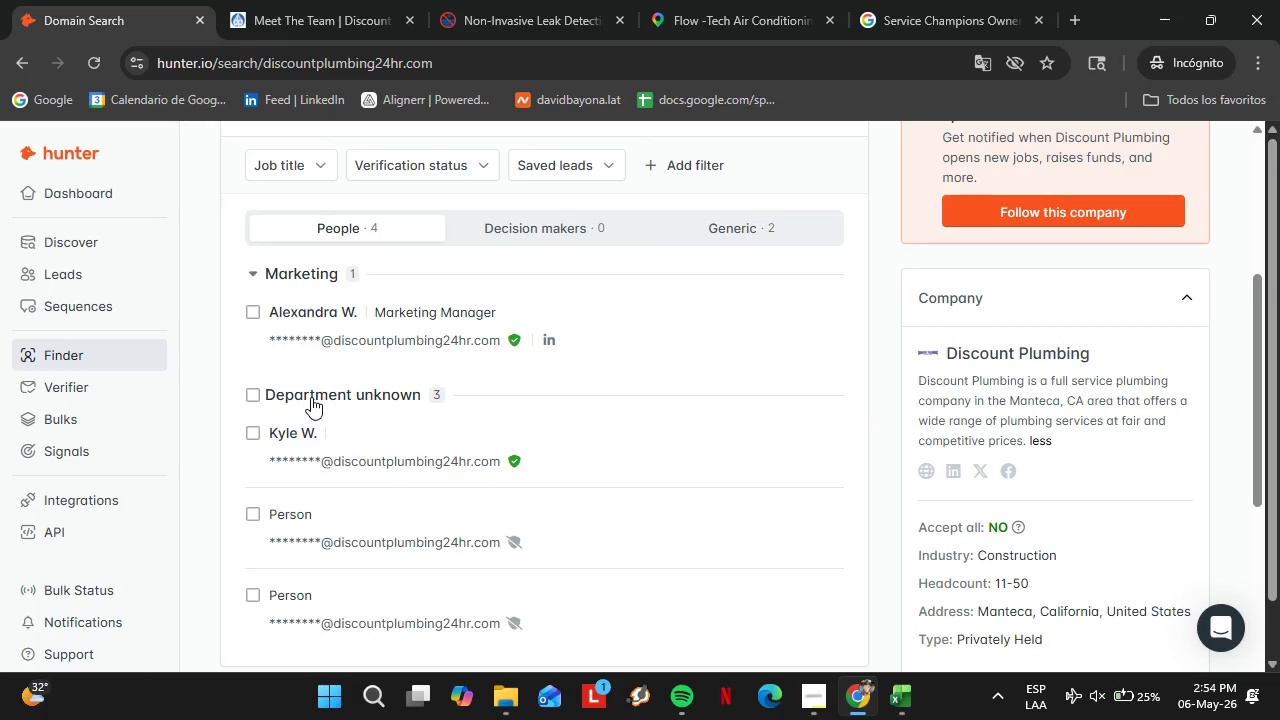 
left_click([311, 397])
 